 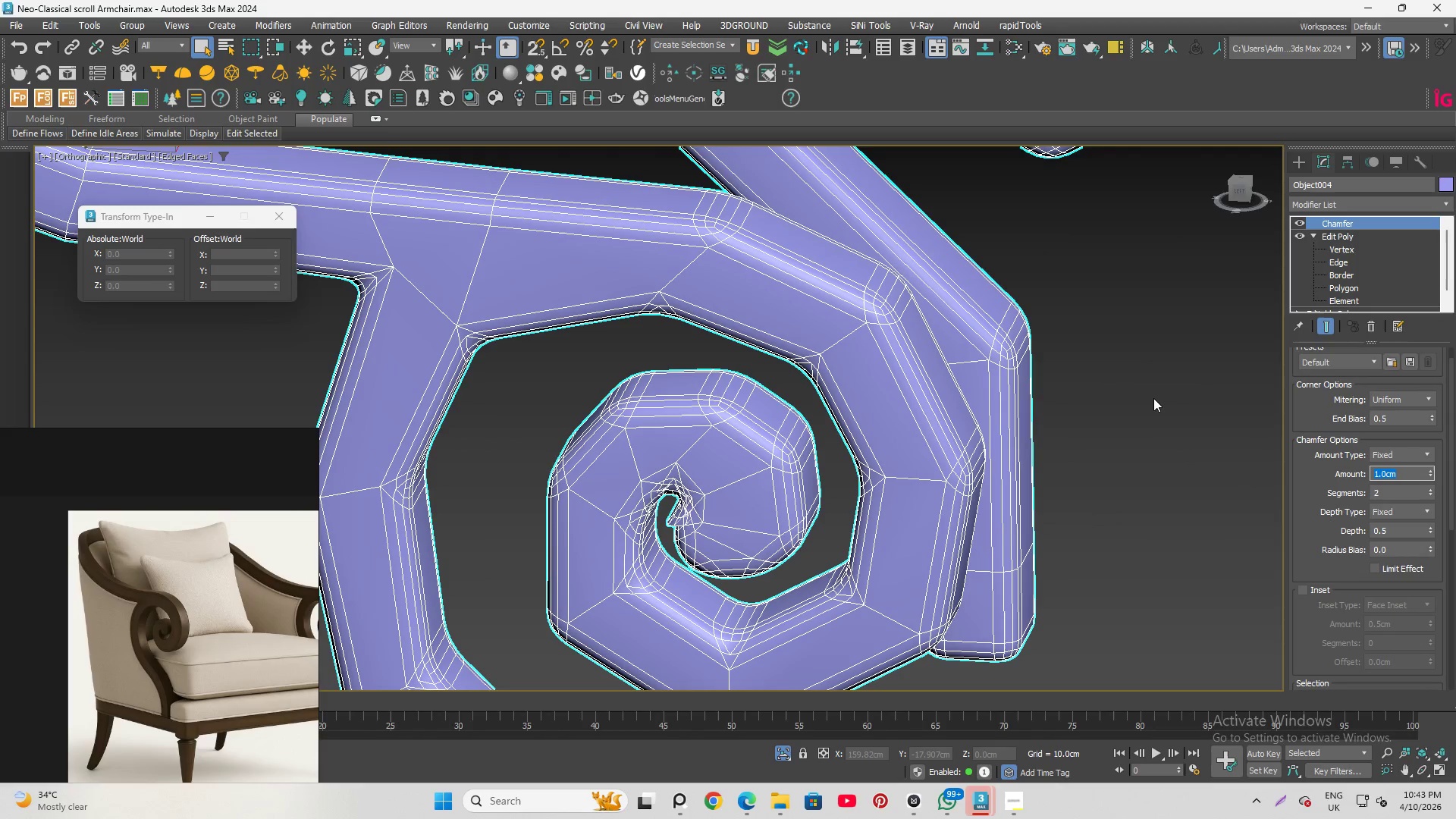 
key(NumpadDecimal)
 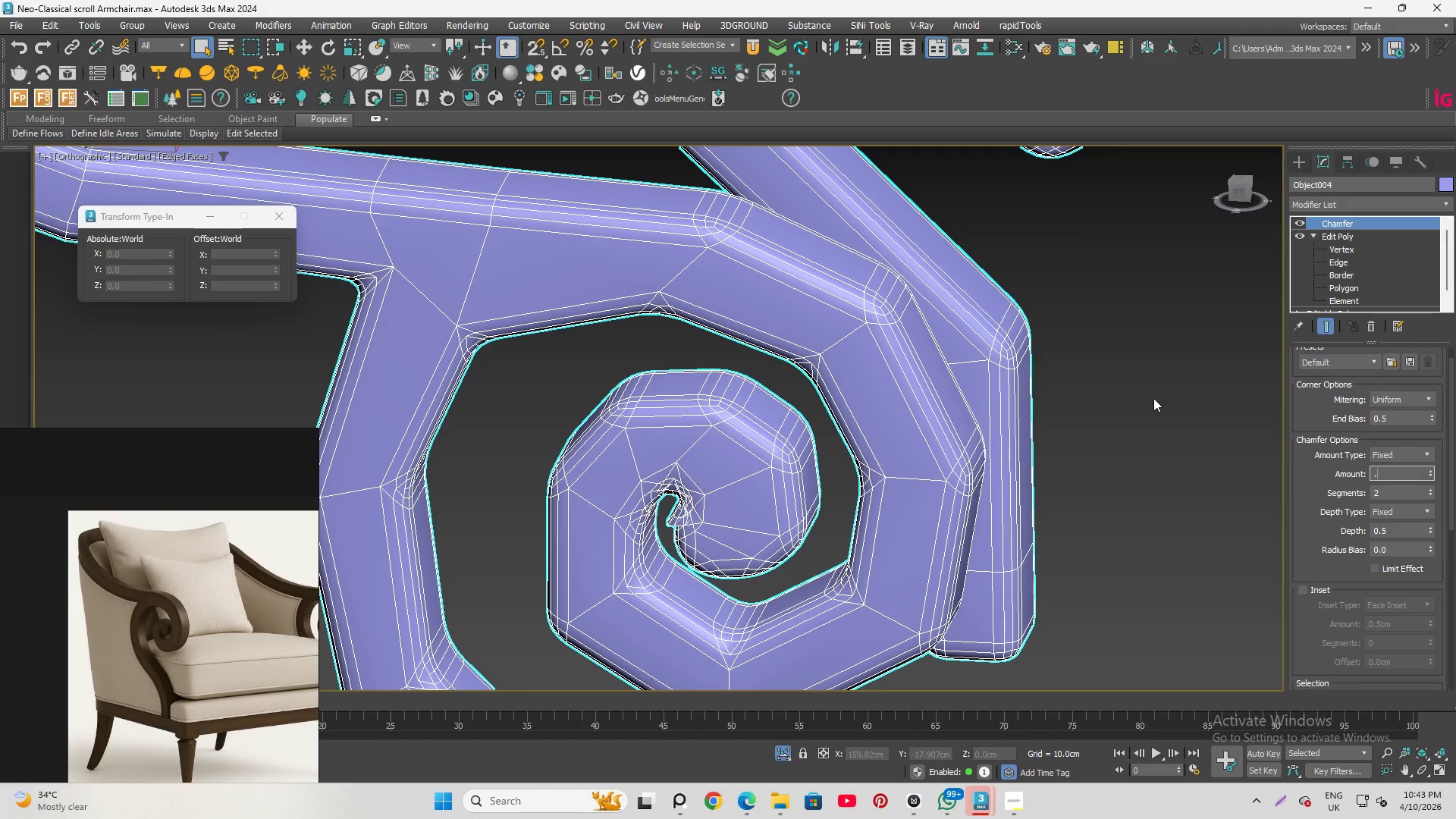 
key(Numpad2)
 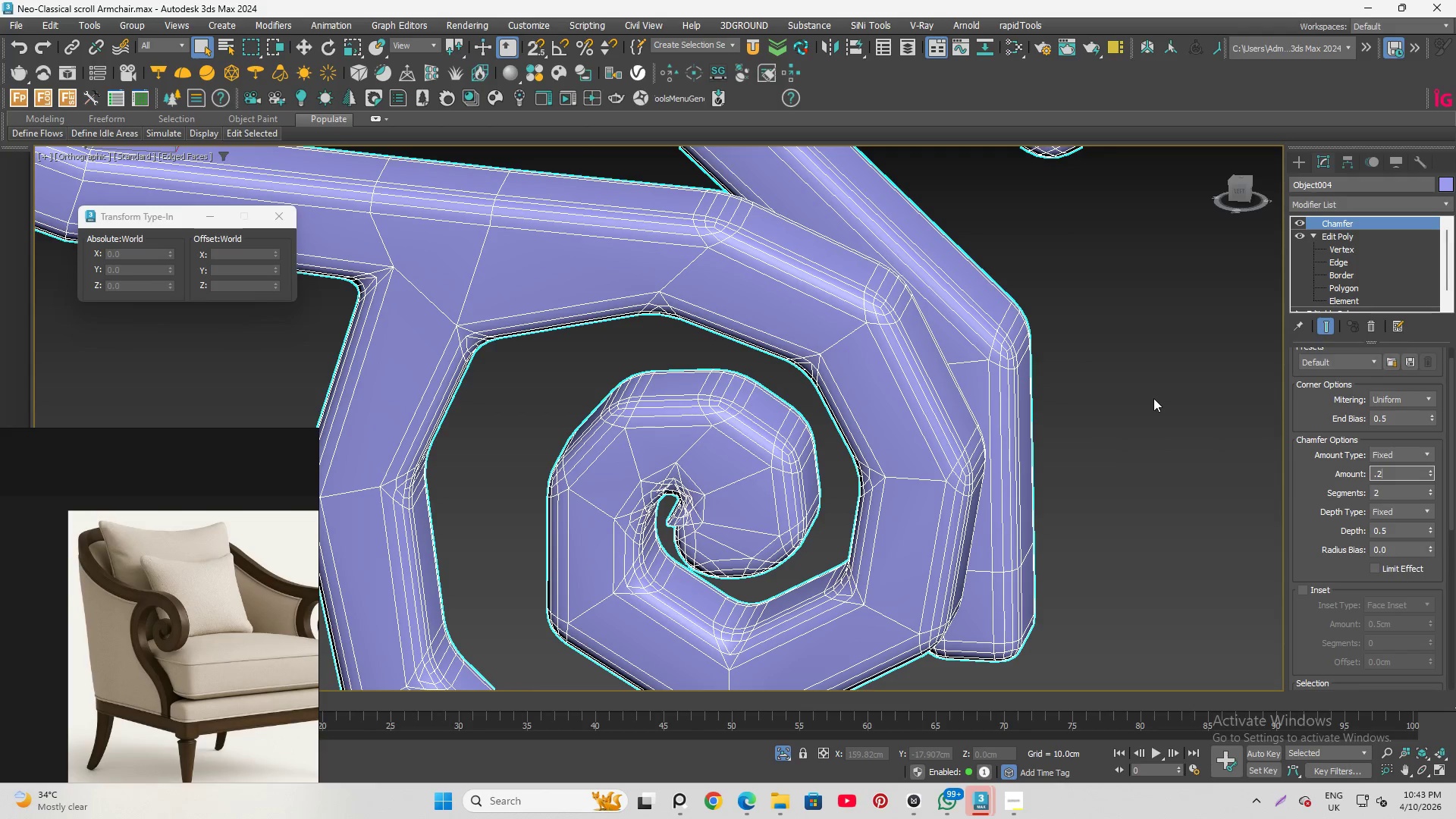 
key(Enter)
 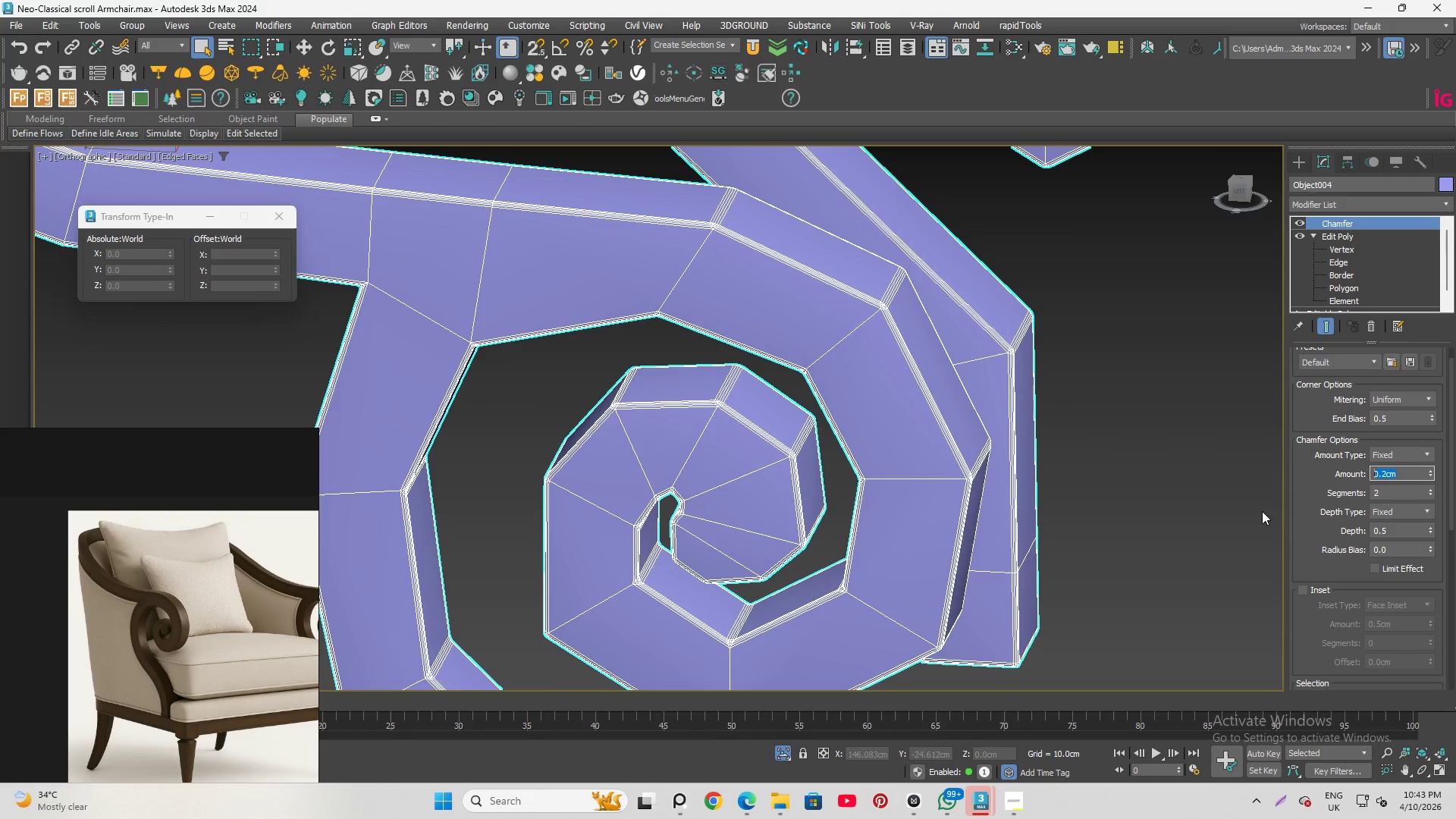 
scroll: coordinate [1298, 526], scroll_direction: down, amount: 4.0
 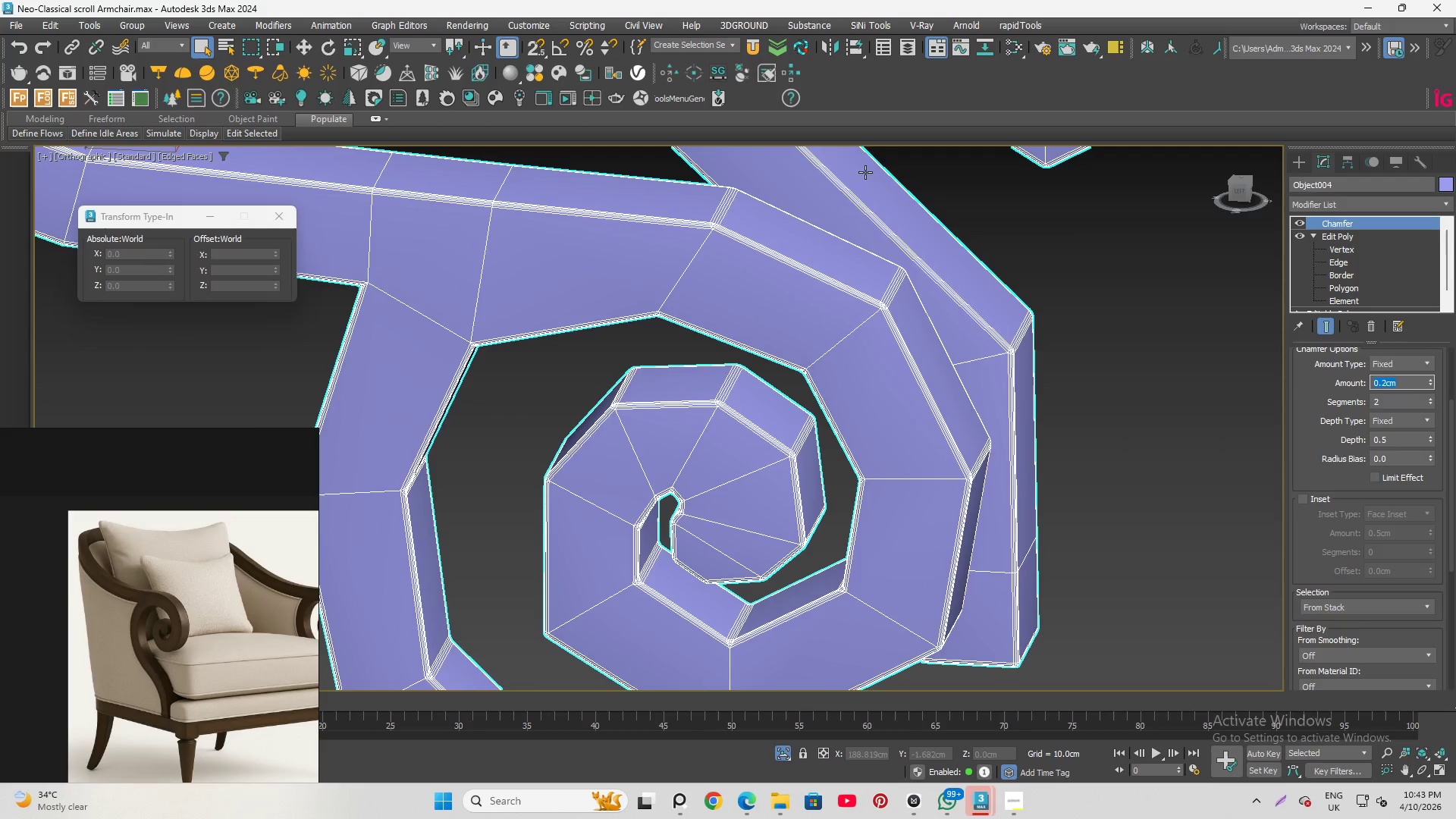 
scroll: coordinate [959, 344], scroll_direction: up, amount: 3.0
 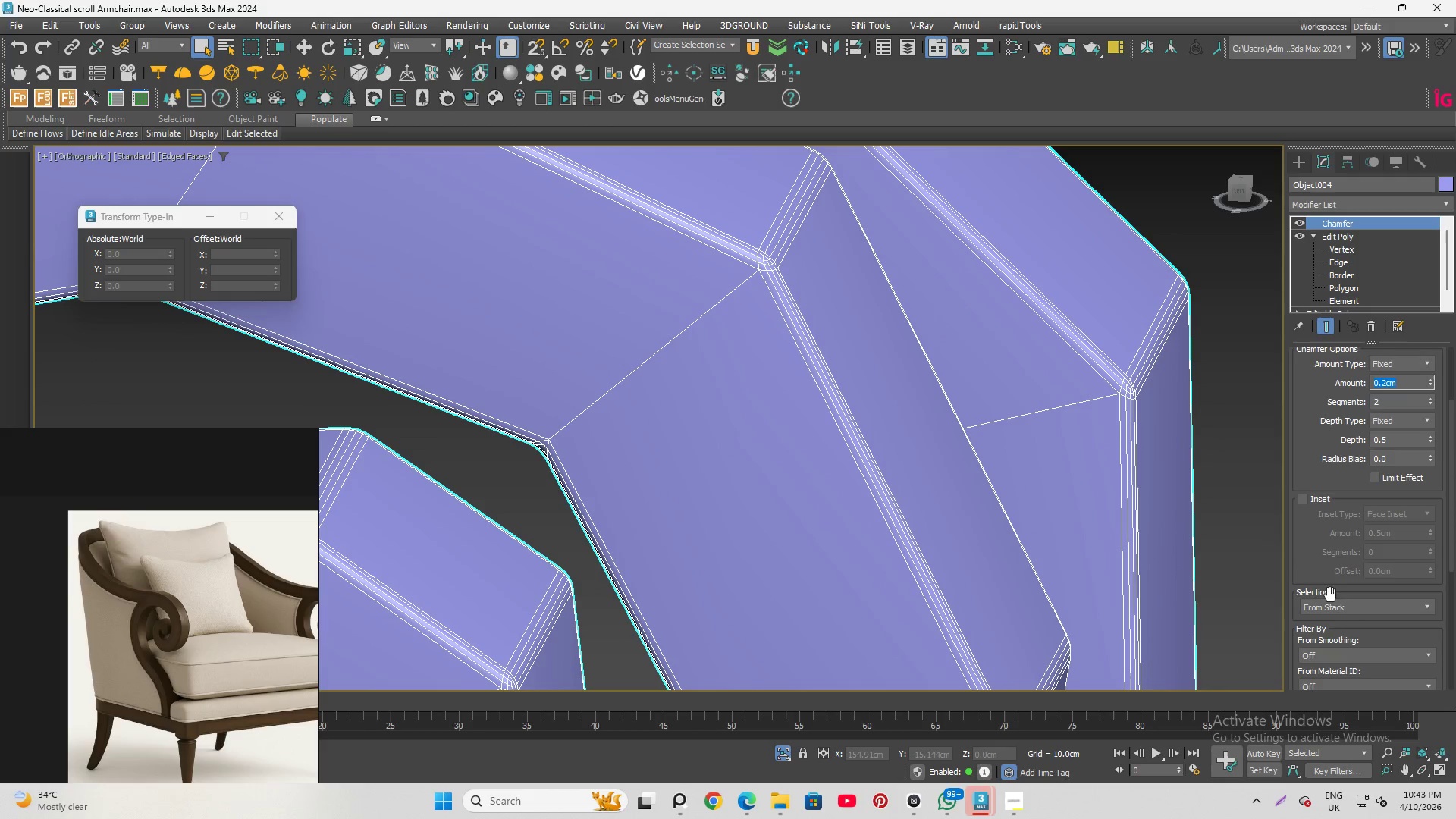 
scroll: coordinate [1307, 617], scroll_direction: down, amount: 12.0
 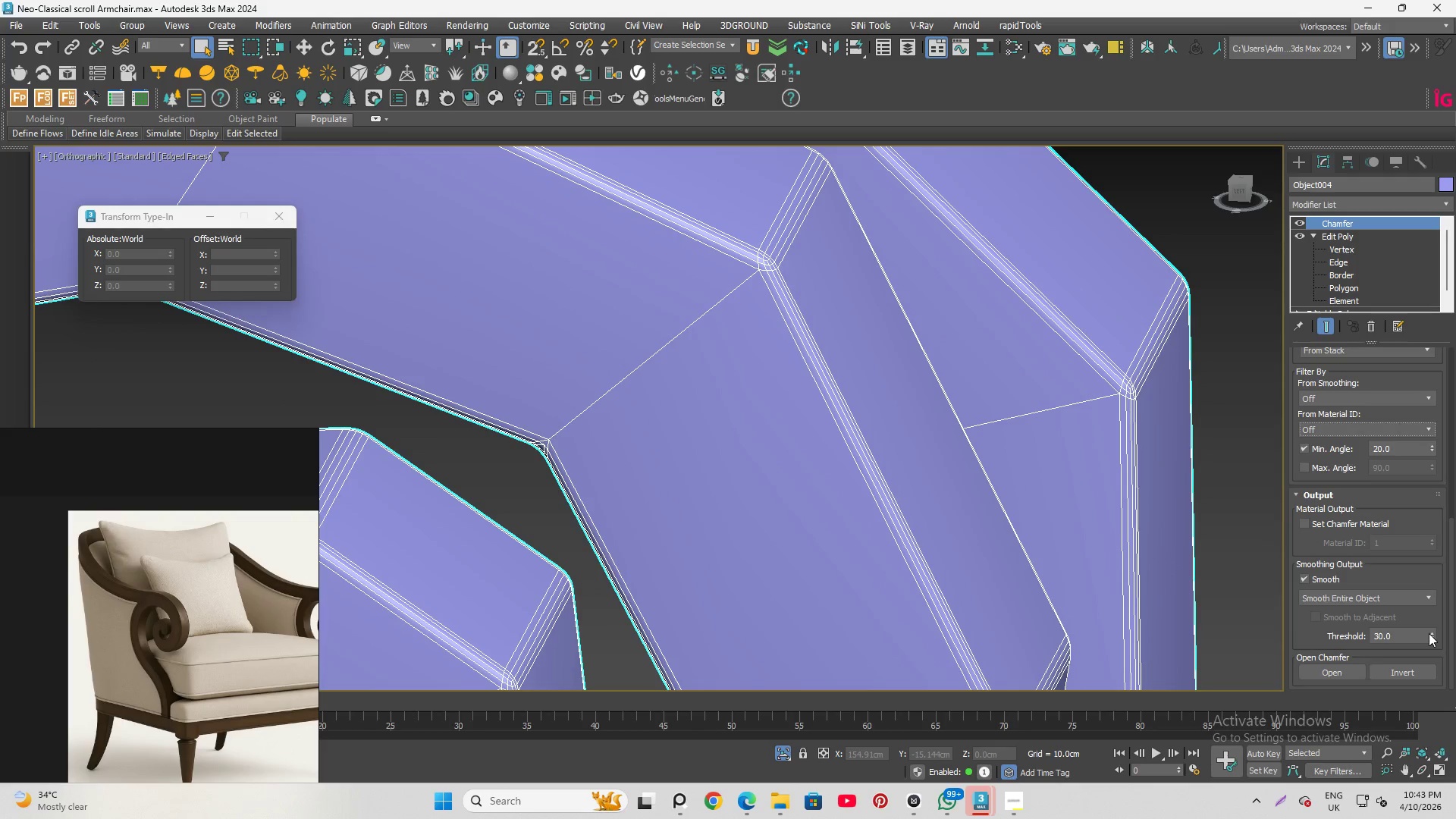 
left_click_drag(start_coordinate=[1431, 633], to_coordinate=[1442, 457])
 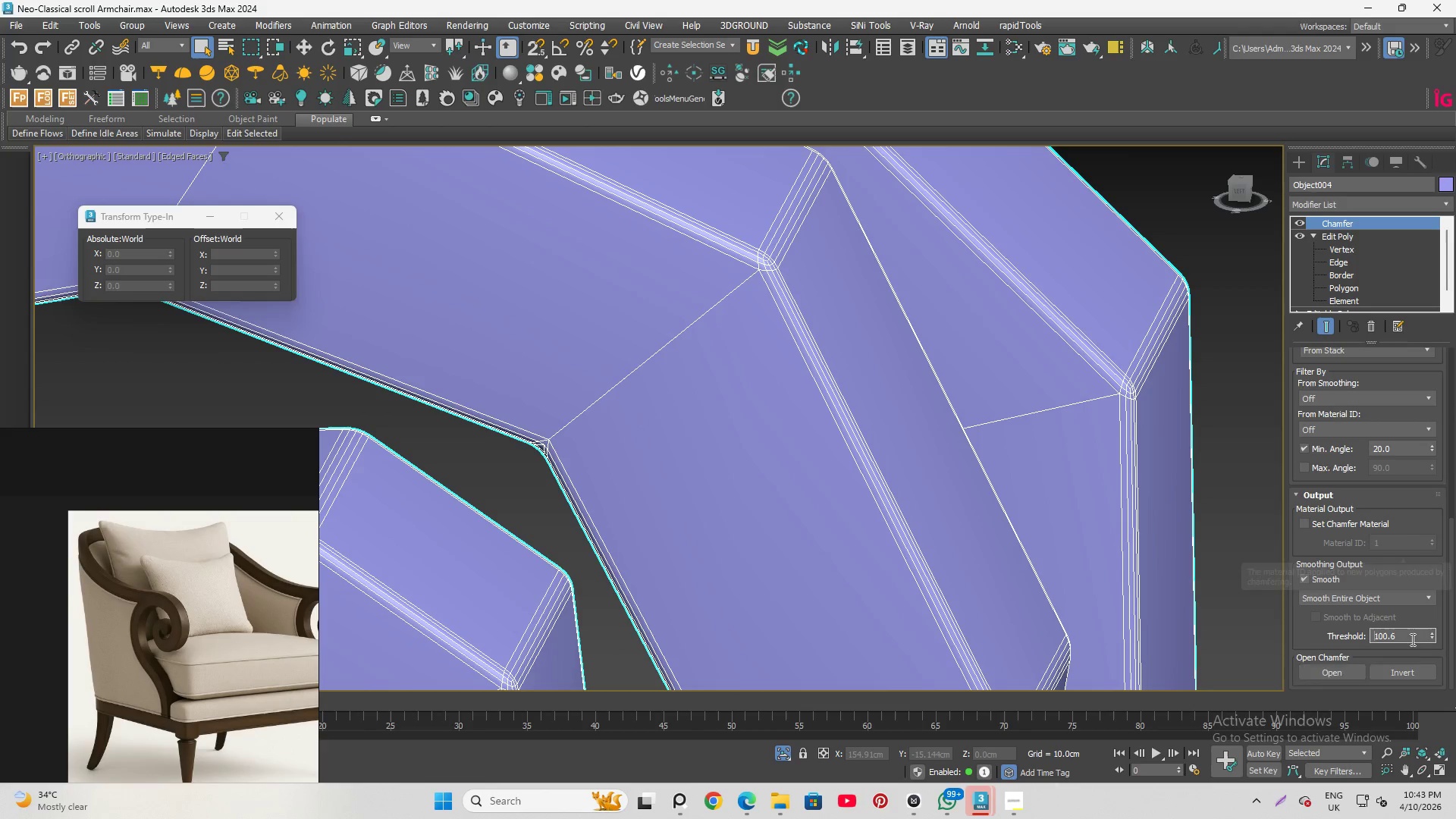 
left_click_drag(start_coordinate=[1411, 639], to_coordinate=[1038, 557])
 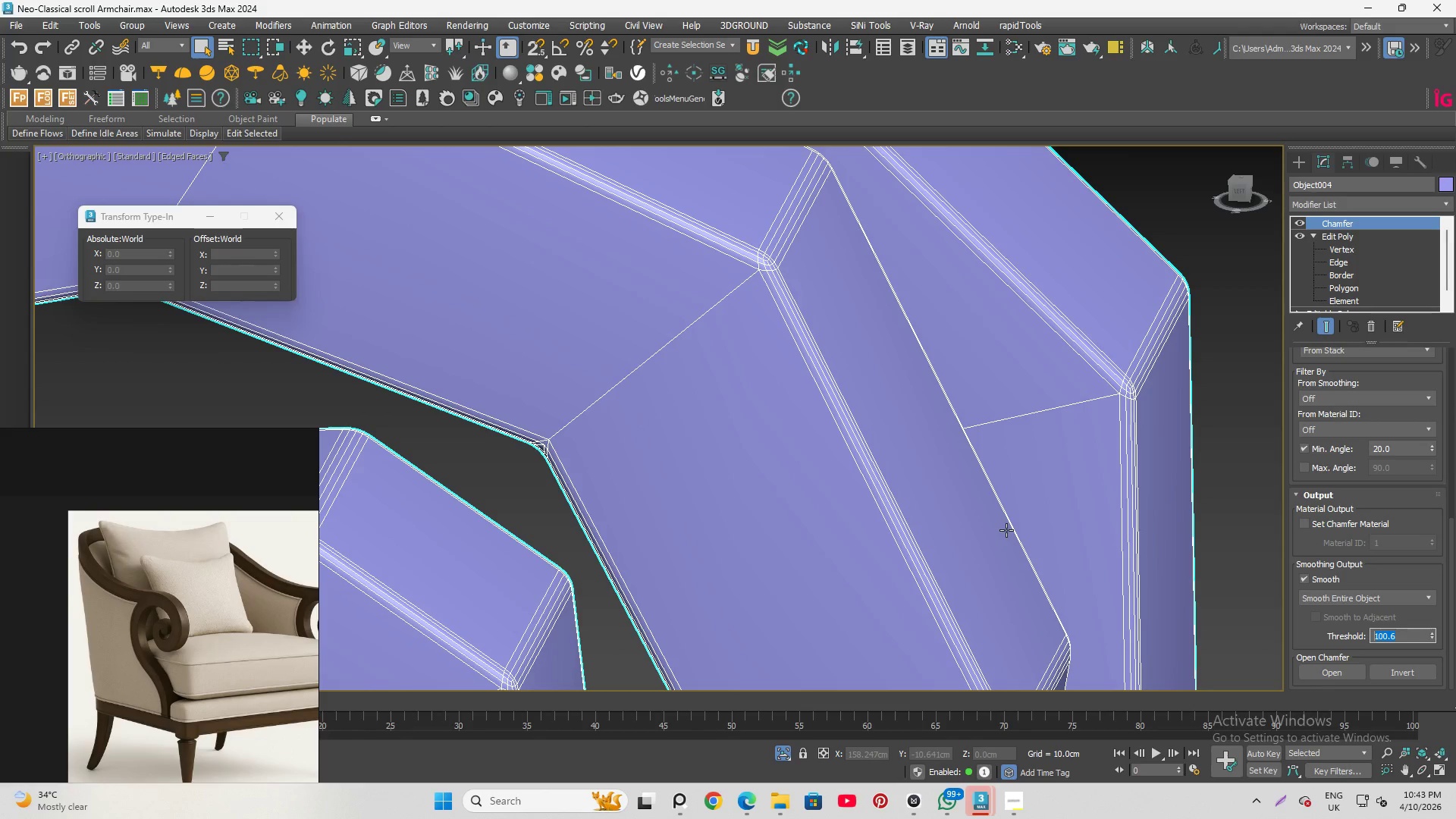 
key(Numpad2)
 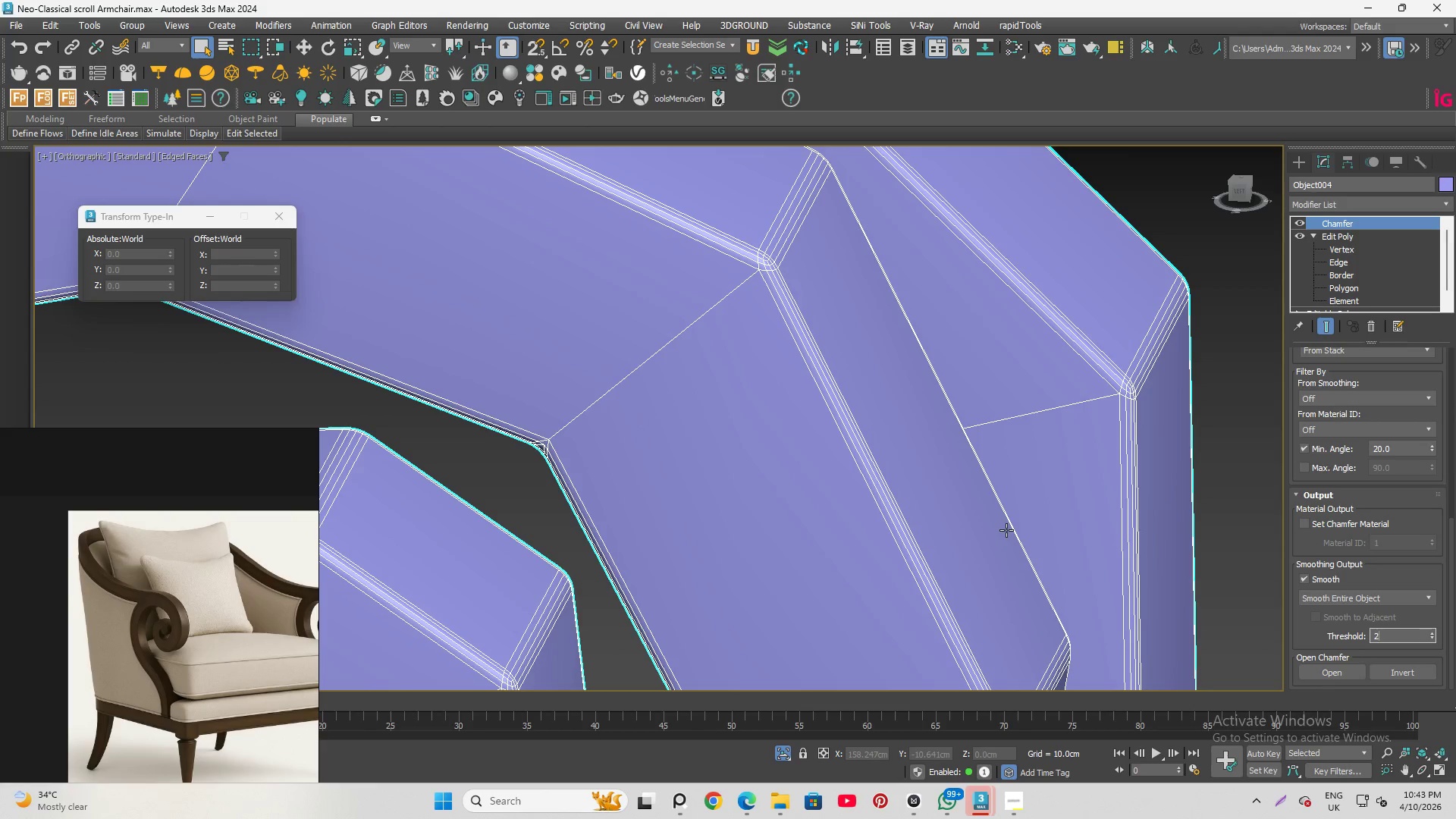 
key(Numpad0)
 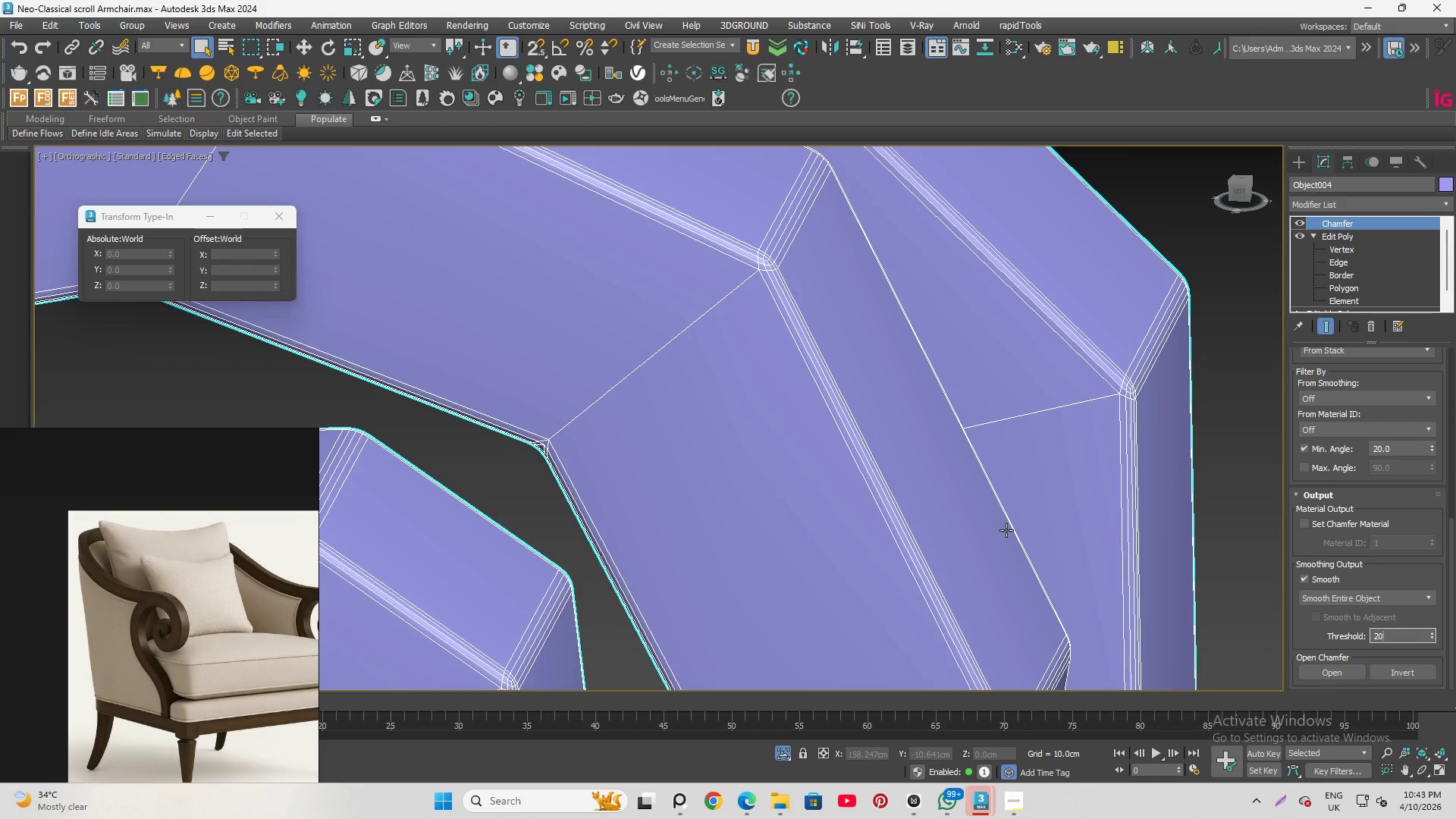 
key(Enter)
 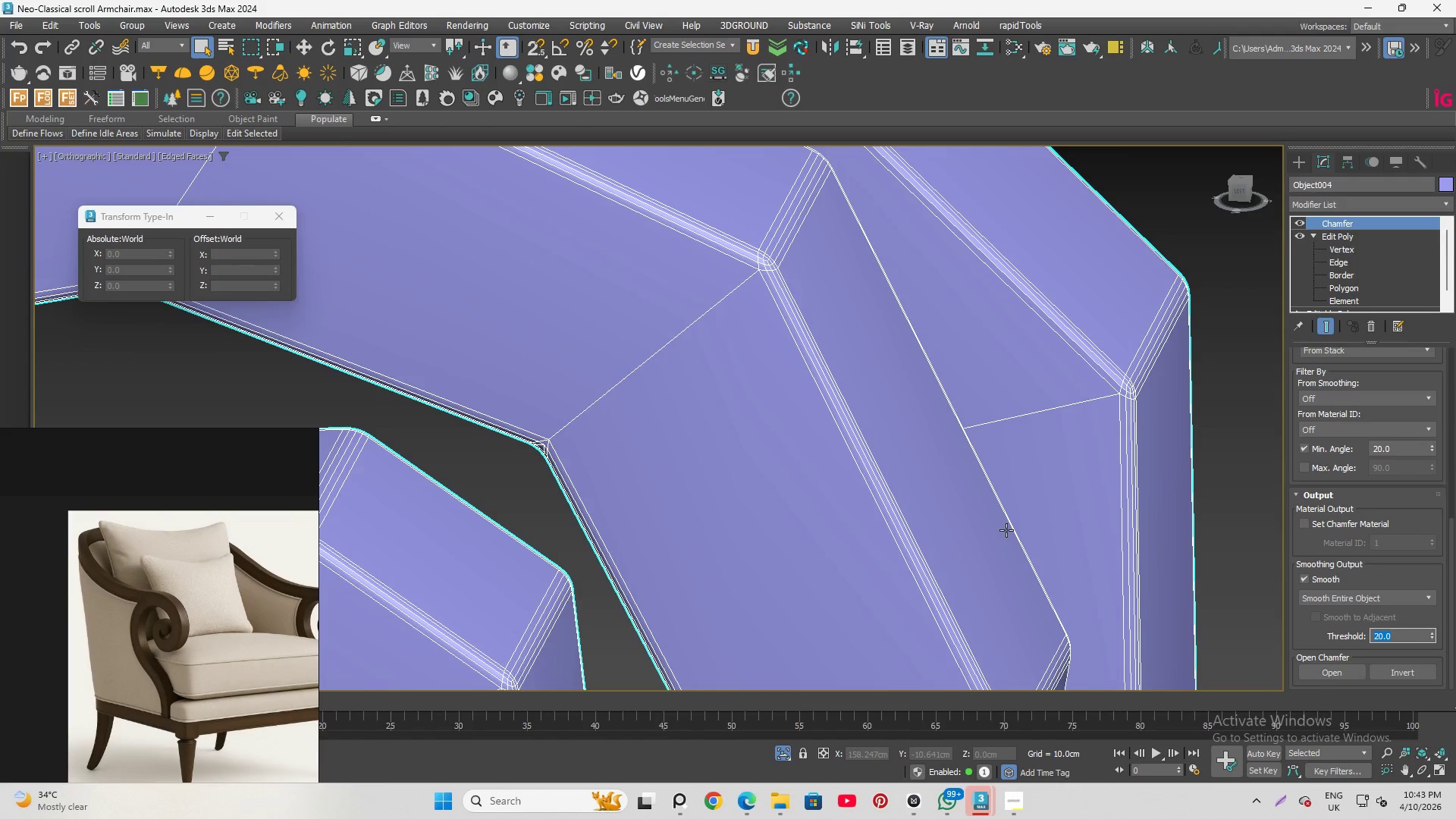 
key(Numpad5)
 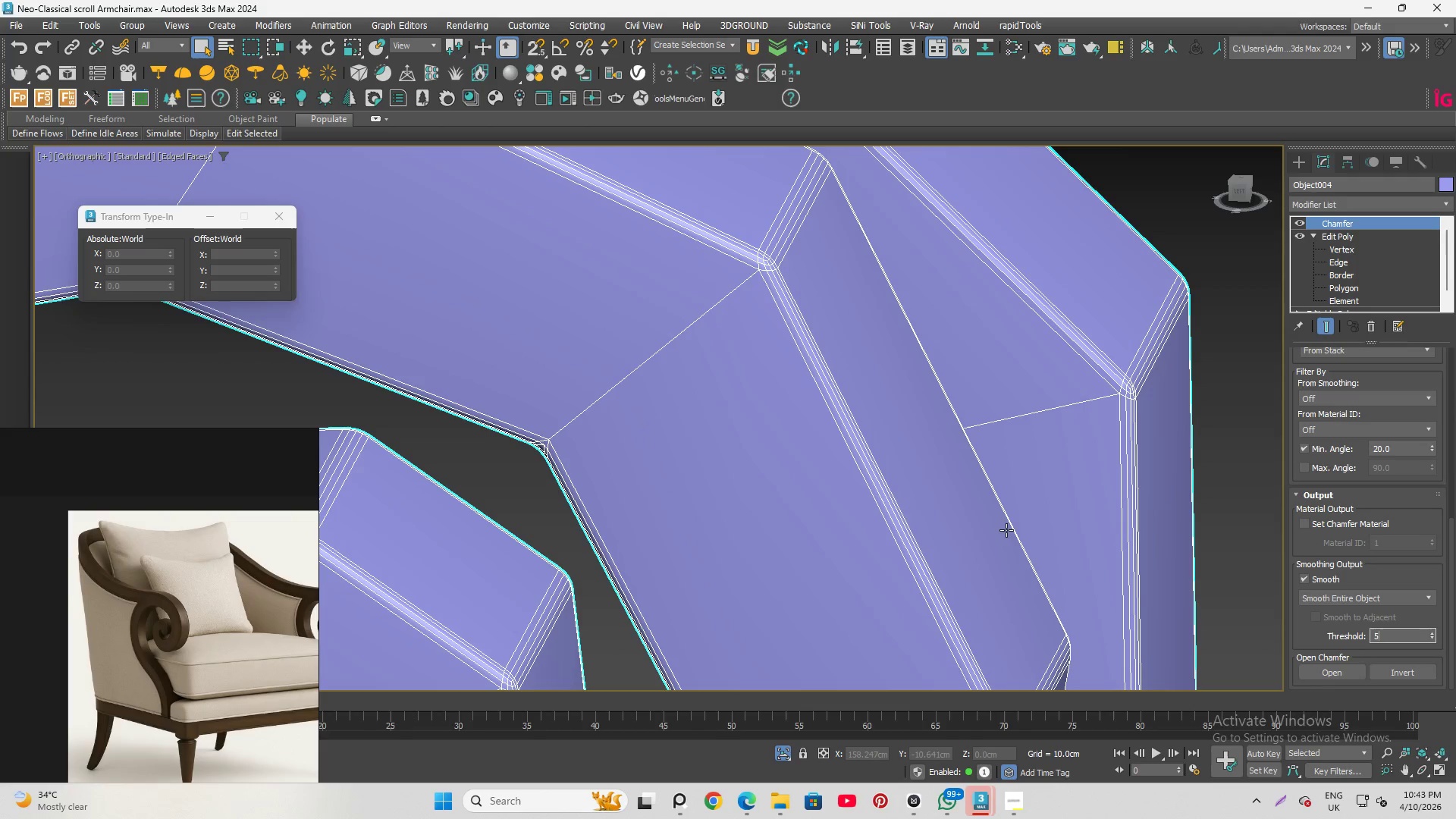 
key(Enter)
 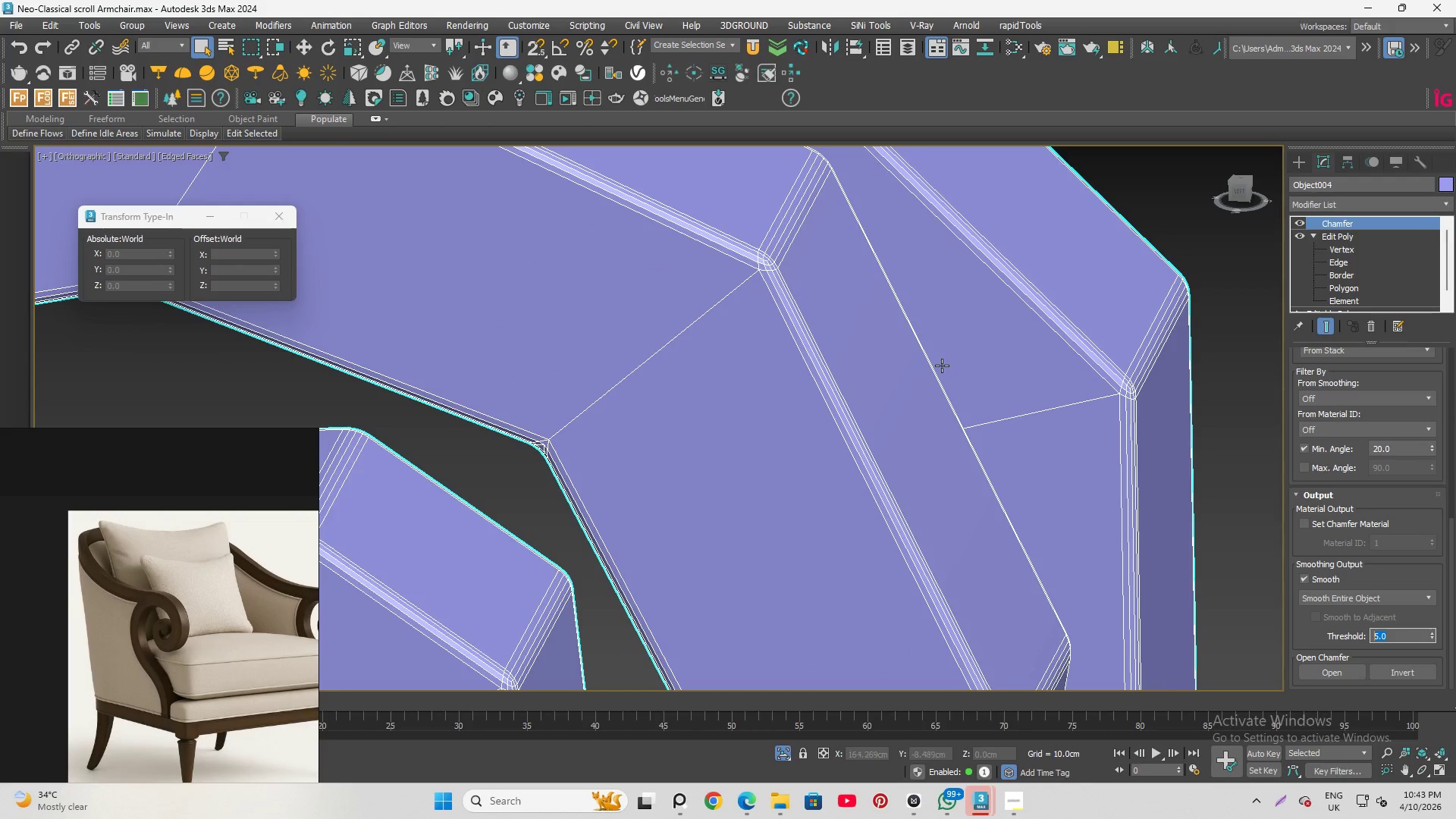 
hold_key(key=AltLeft, duration=0.52)
scroll: coordinate [795, 461], scroll_direction: down, amount: 6.0
 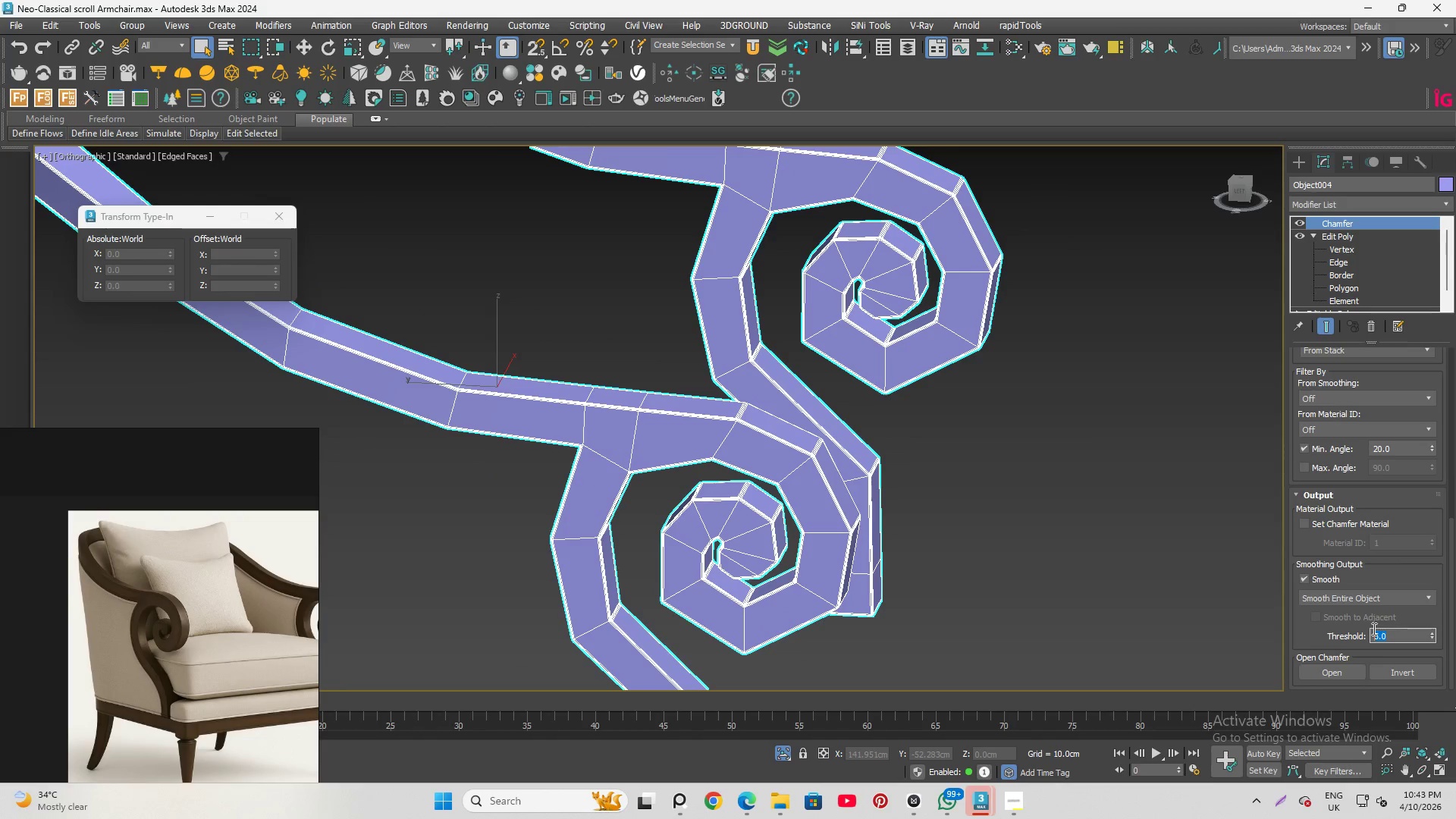 
key(Numpad2)
 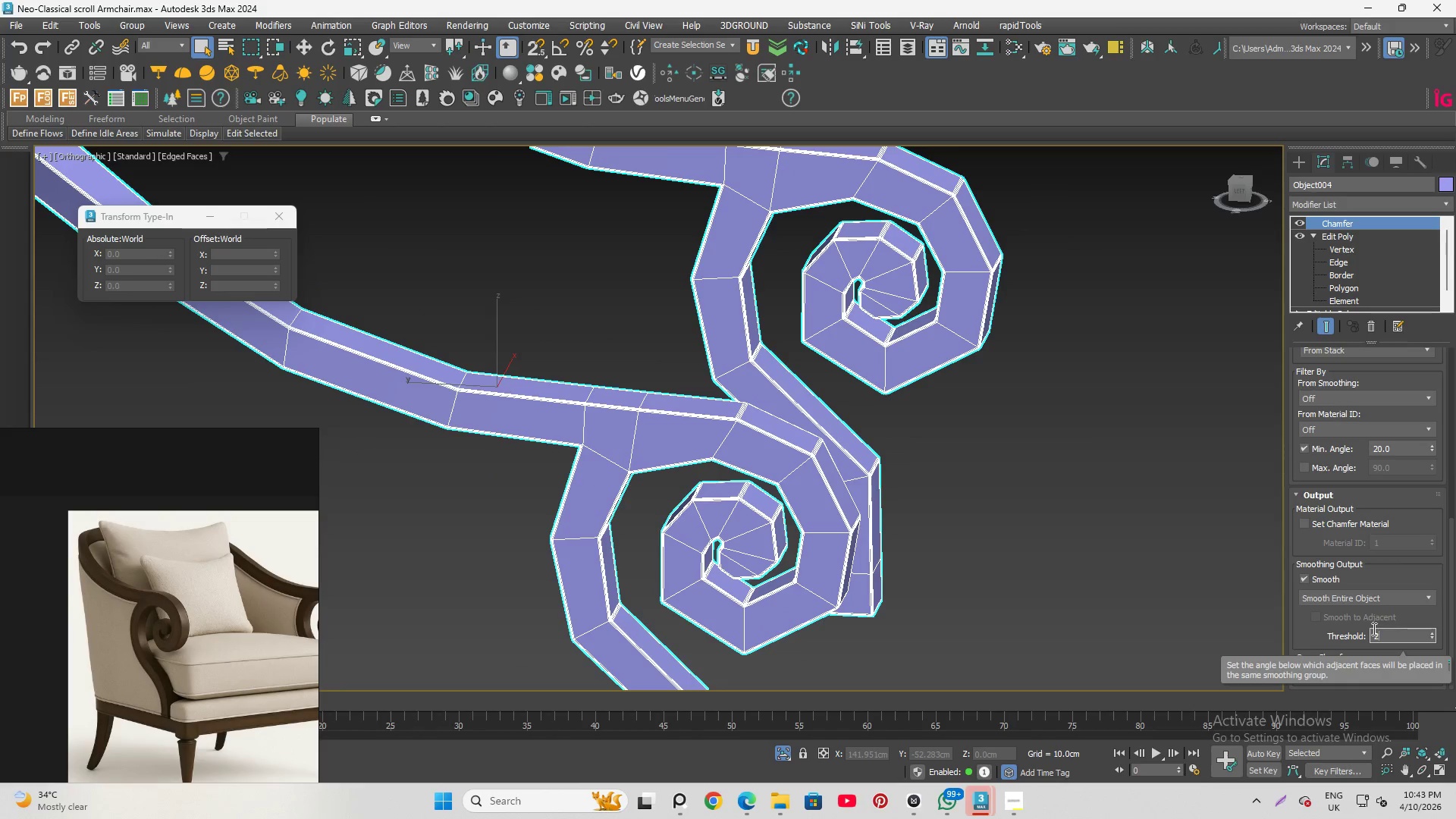 
key(Enter)
 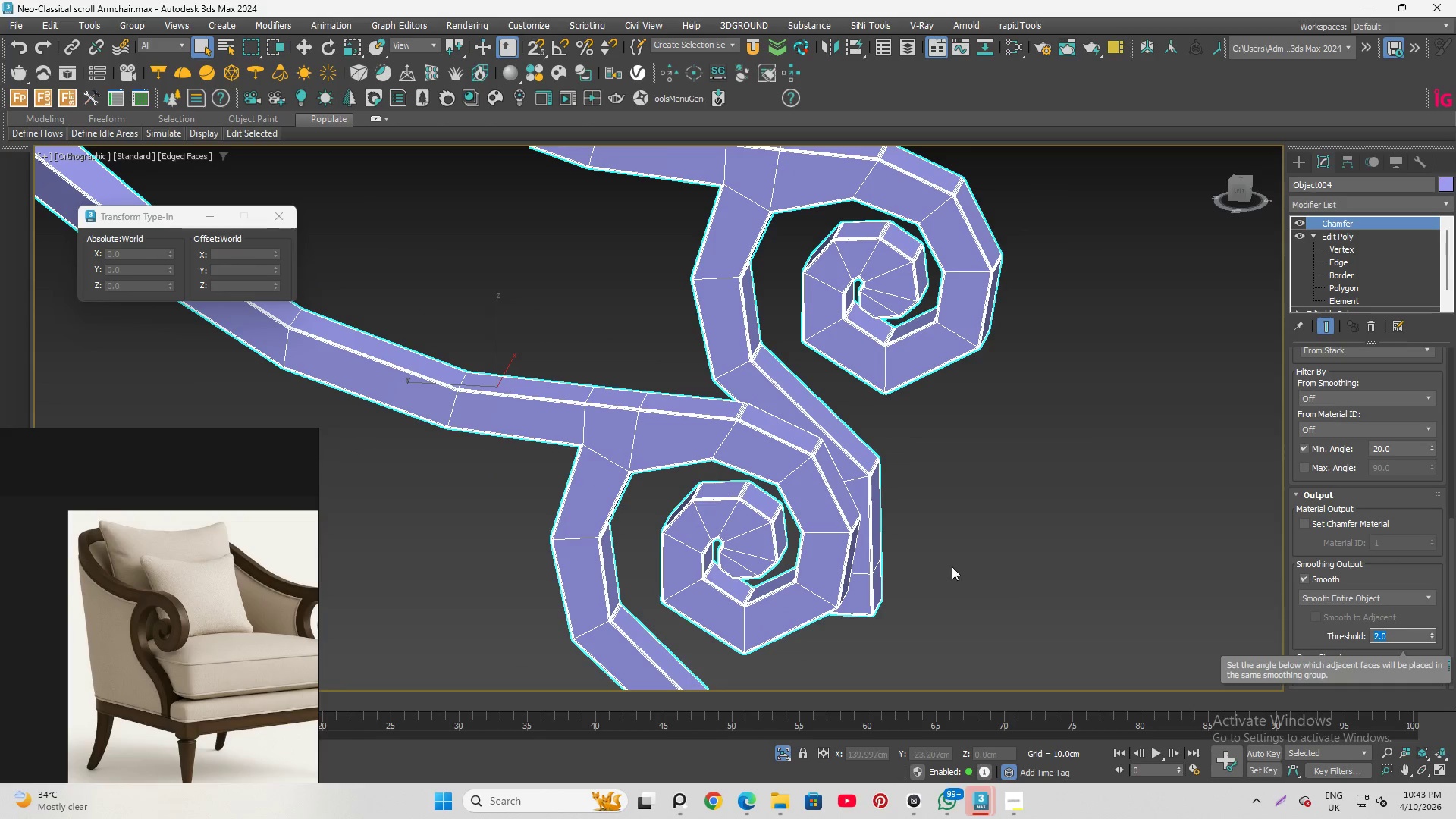 
left_click([1062, 530])
 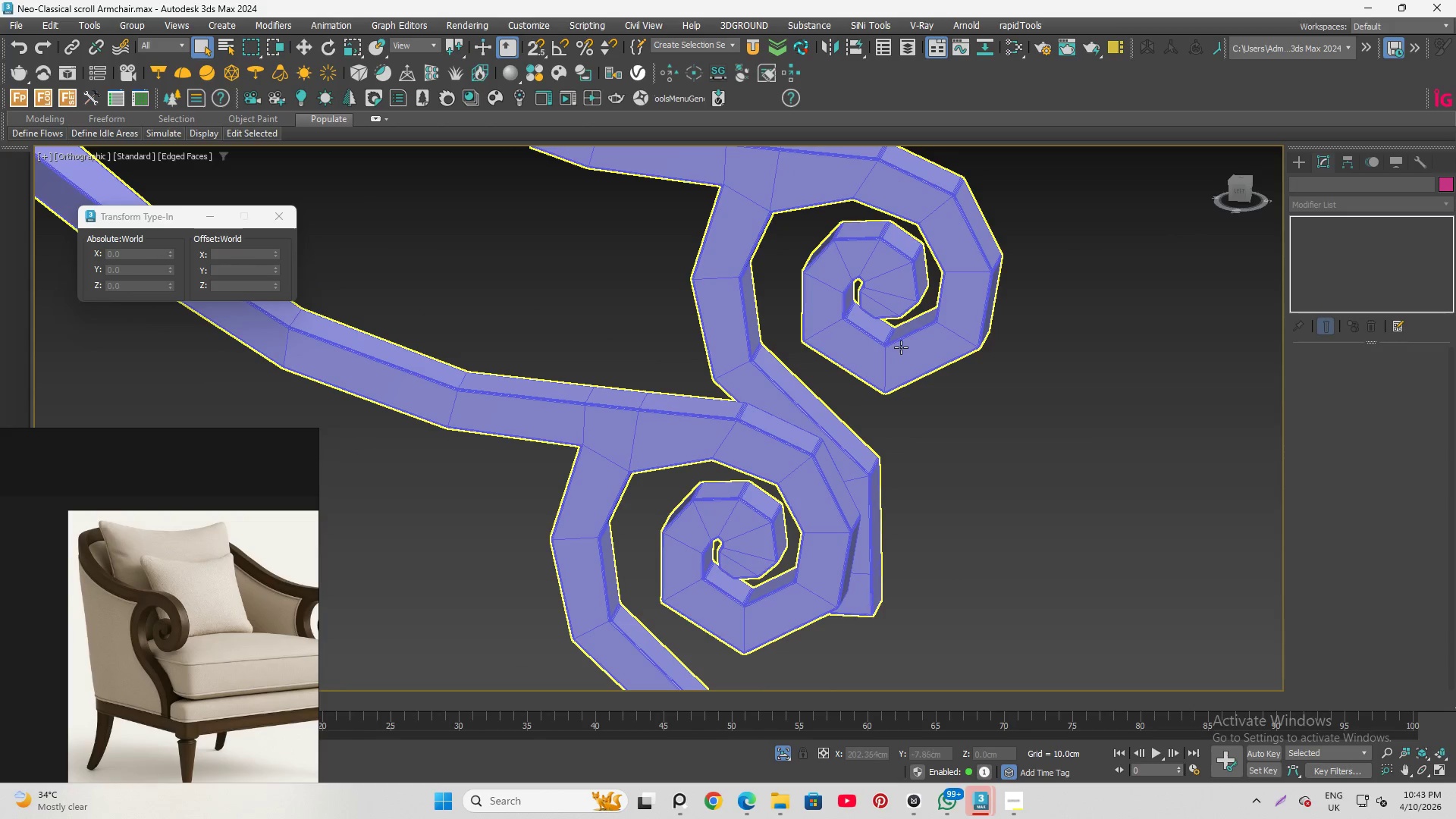 
left_click([899, 365])
 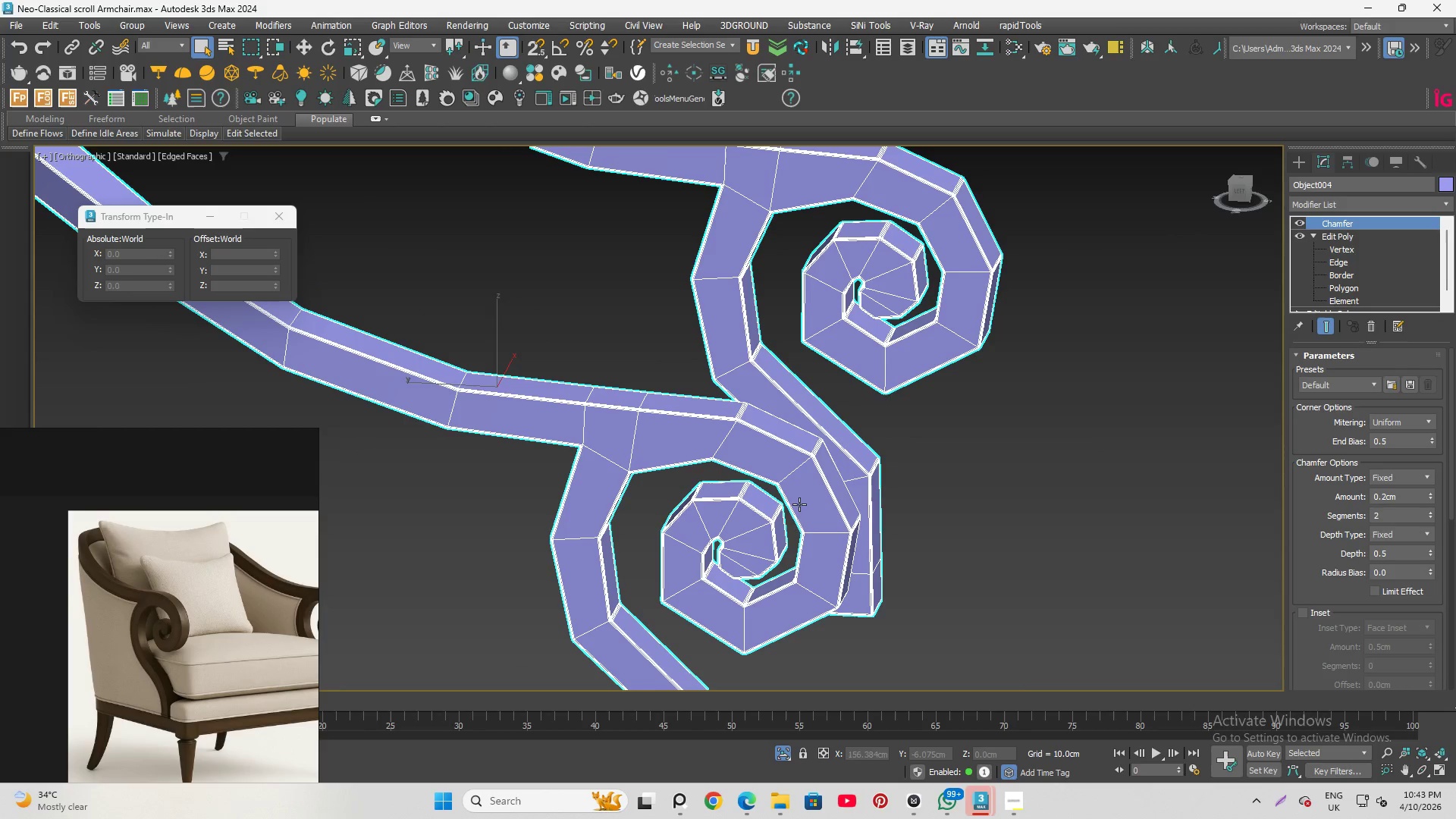 
scroll: coordinate [1340, 558], scroll_direction: up, amount: 7.0
 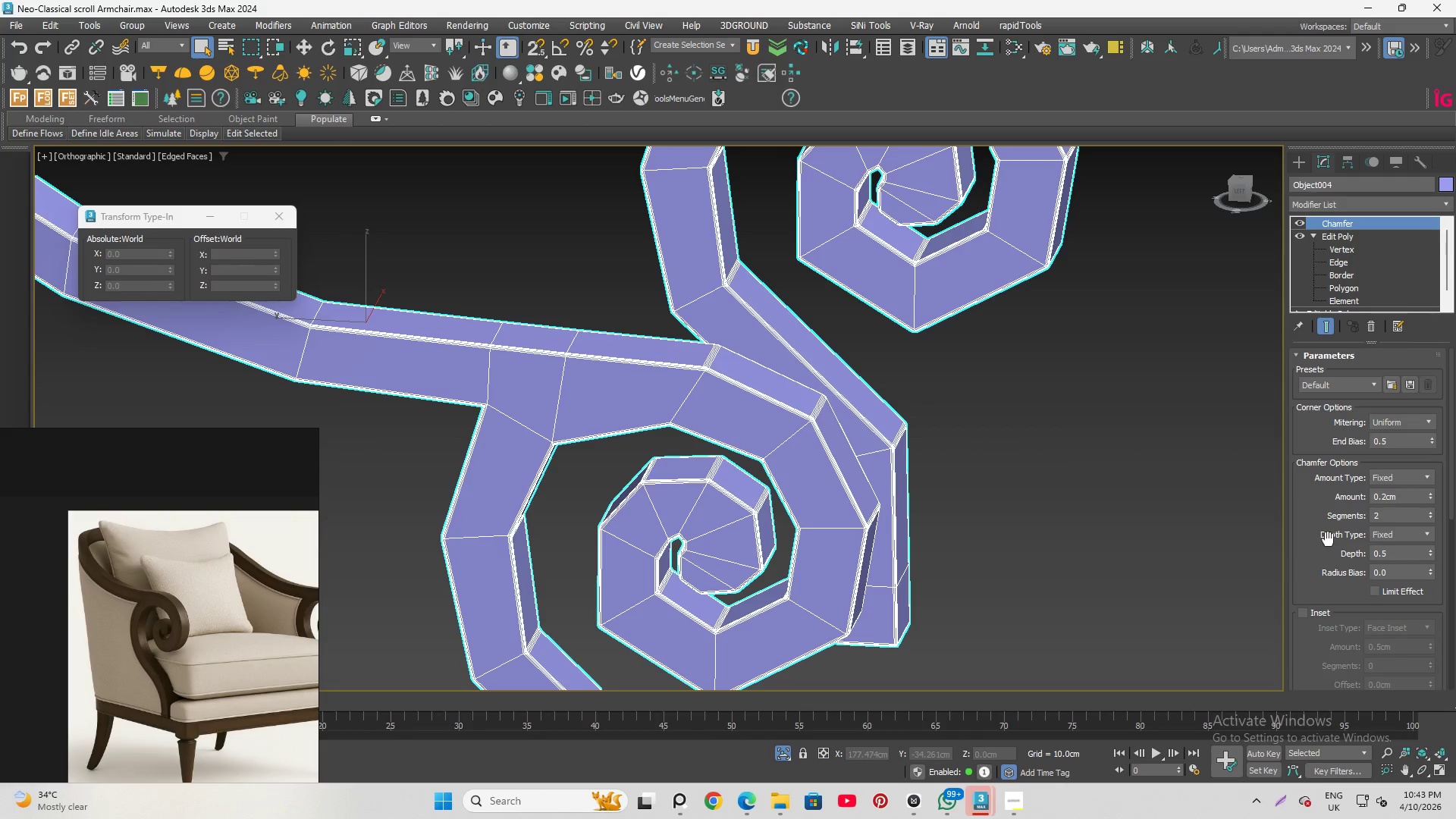 
scroll: coordinate [1328, 539], scroll_direction: down, amount: 11.0
 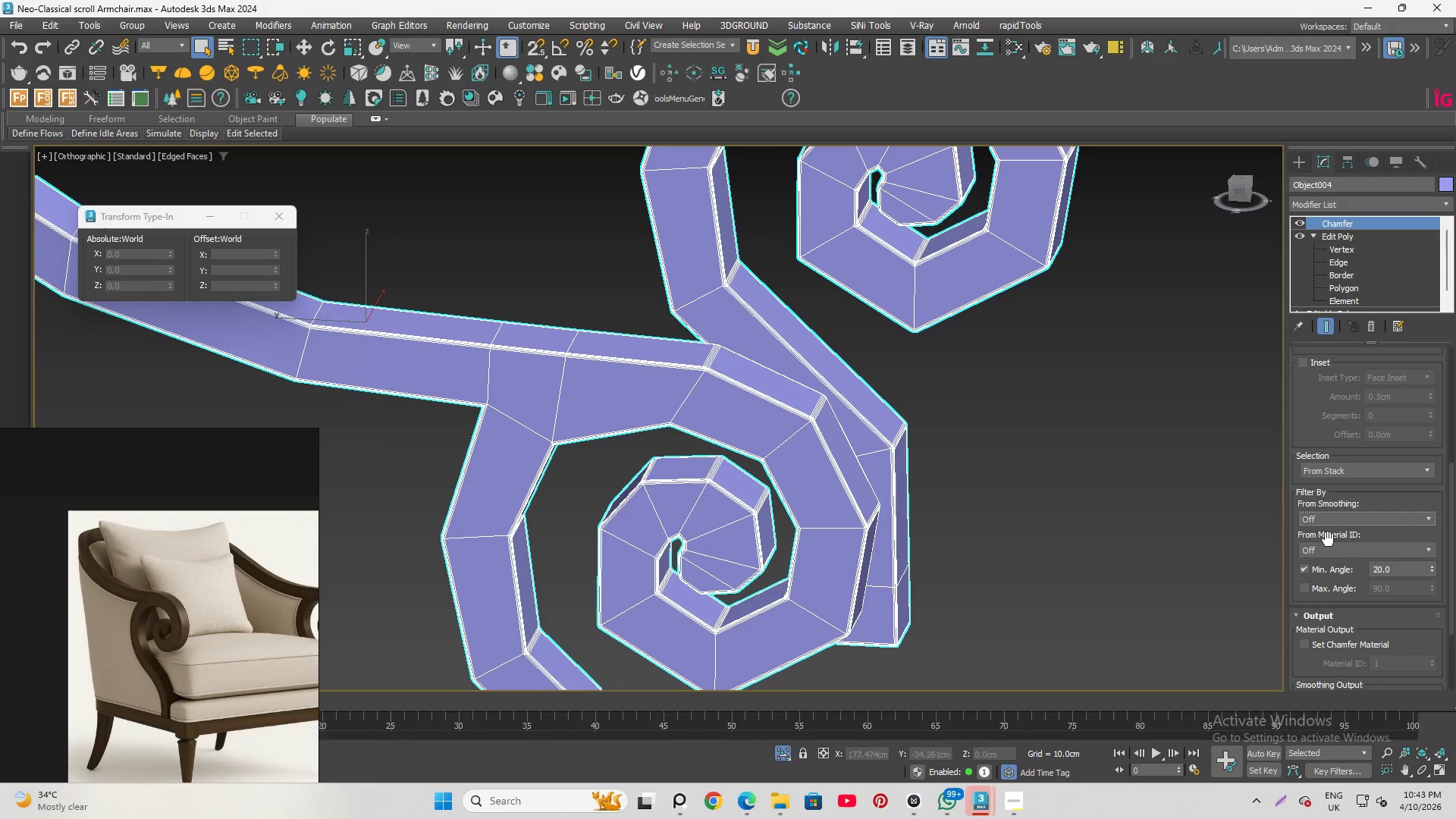 
scroll: coordinate [1328, 539], scroll_direction: up, amount: 8.0
 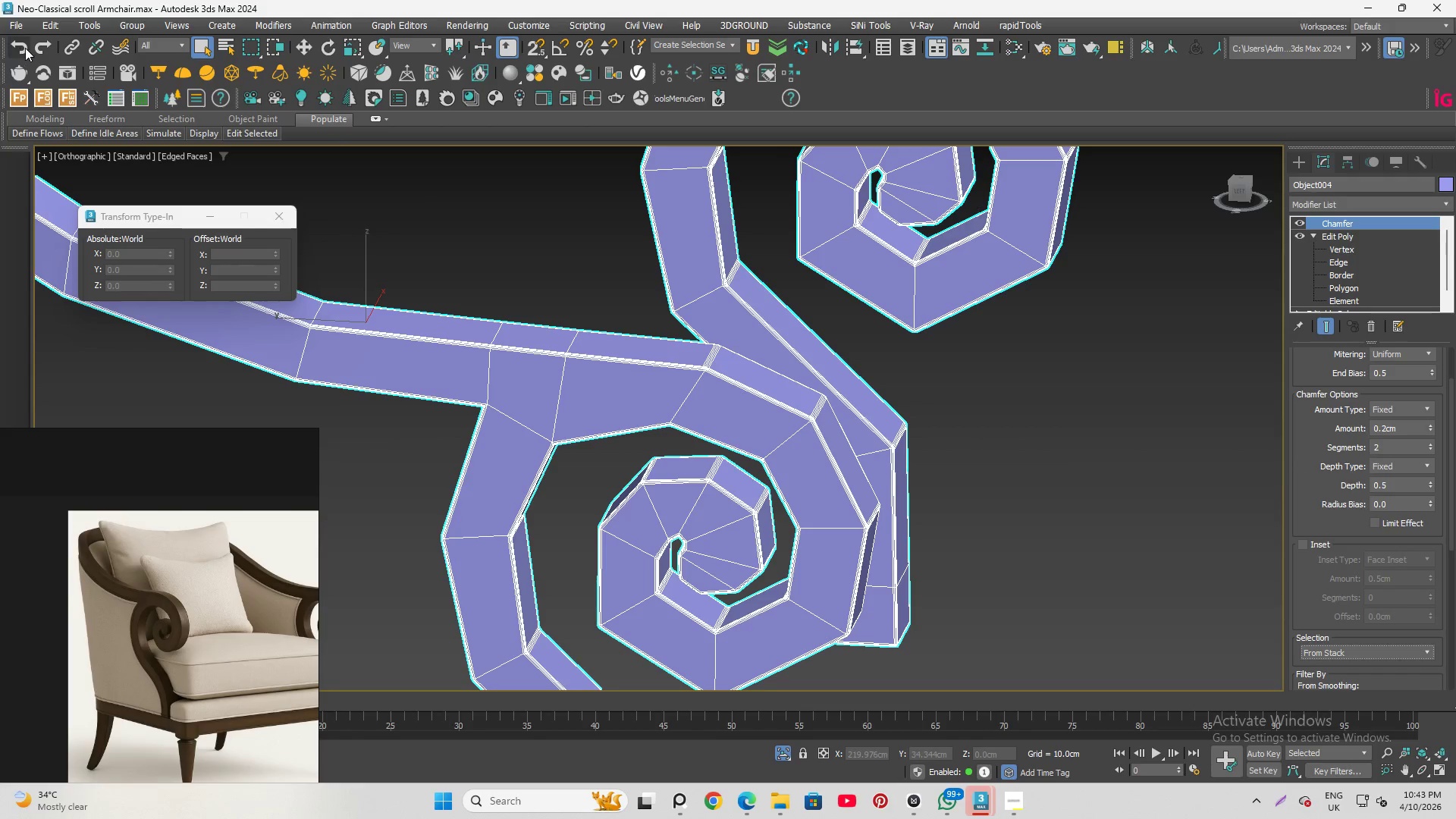 
left_click([7, 42])
 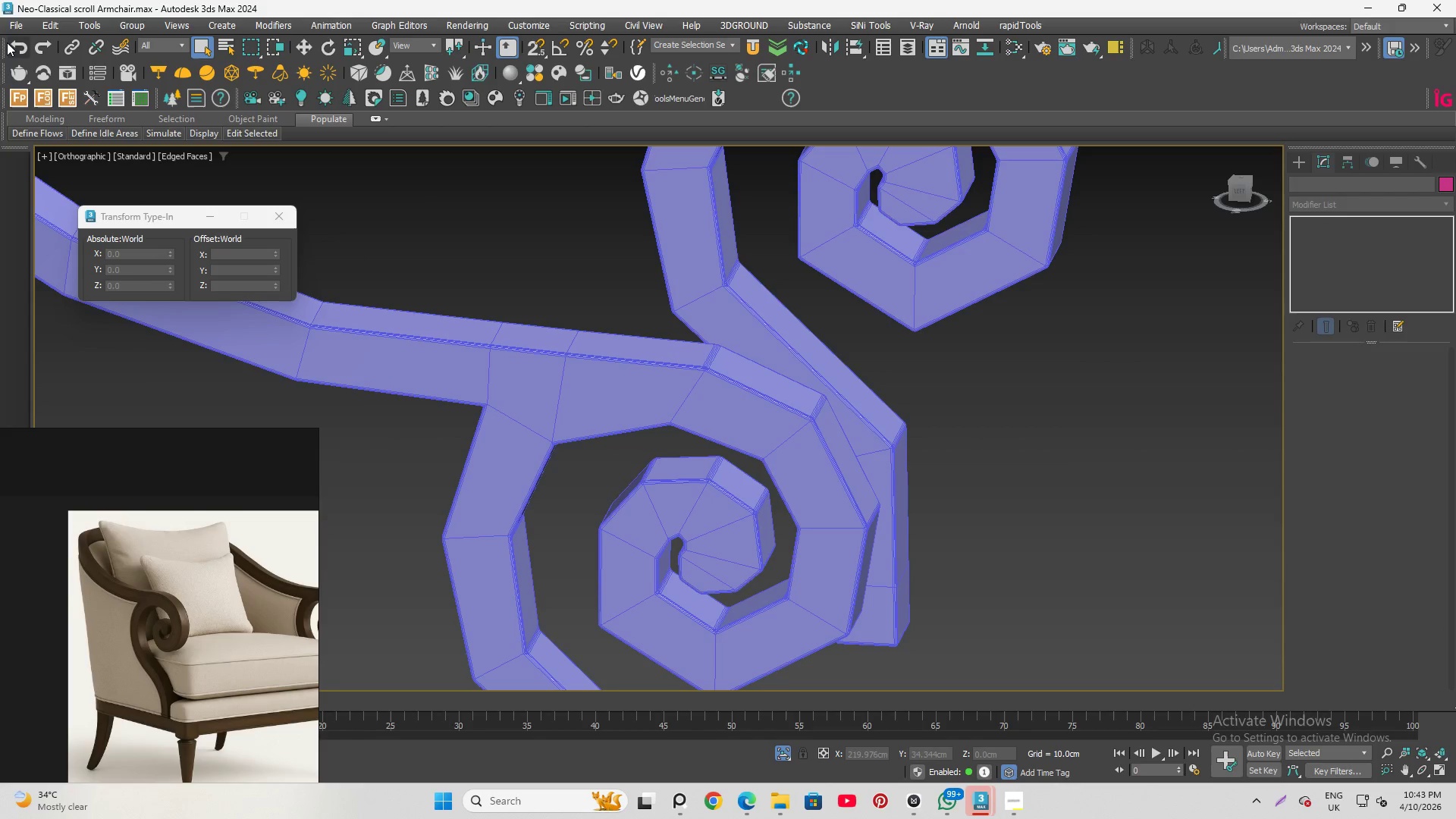 
left_click([7, 42])
 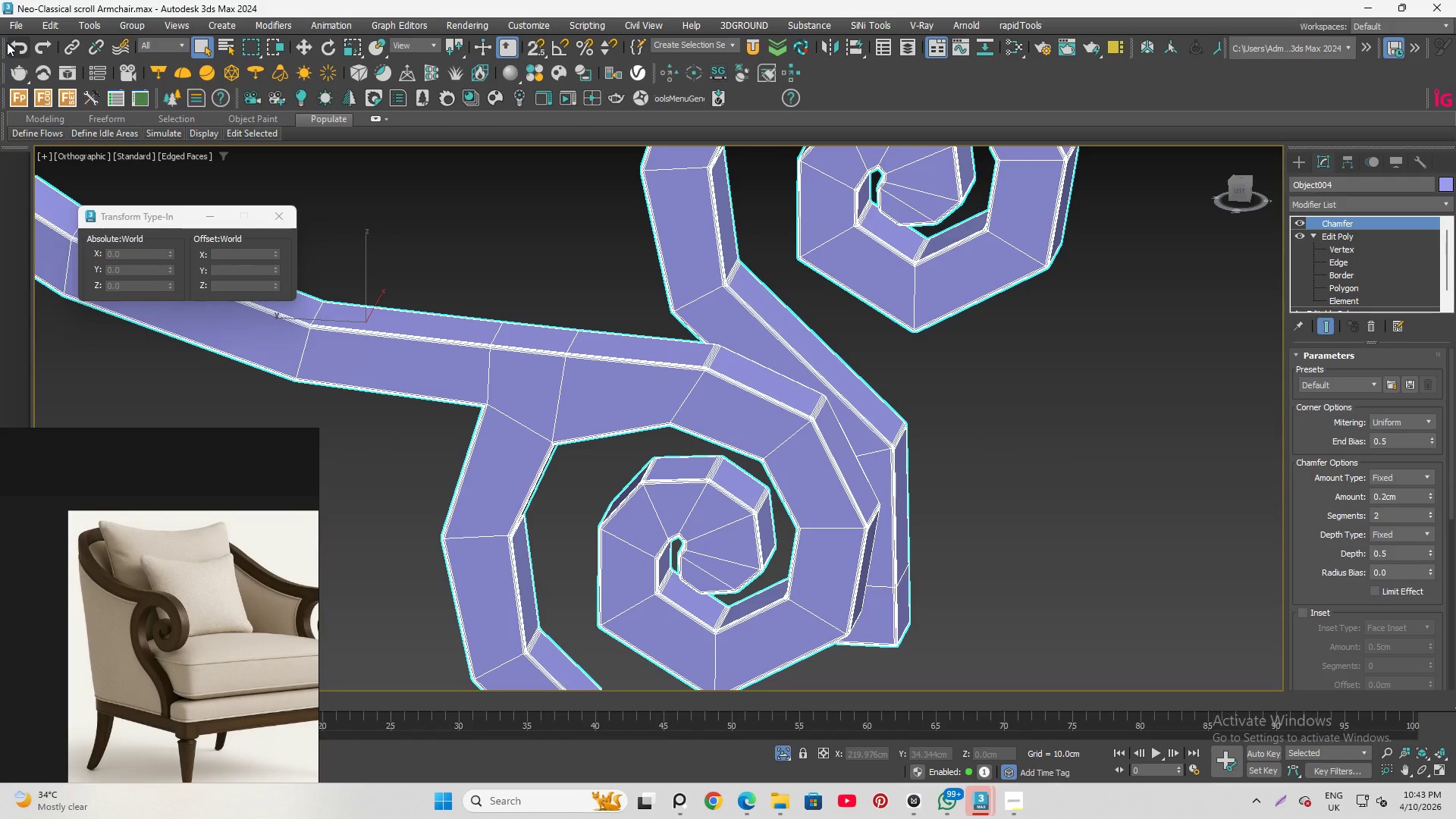 
left_click([7, 42])
 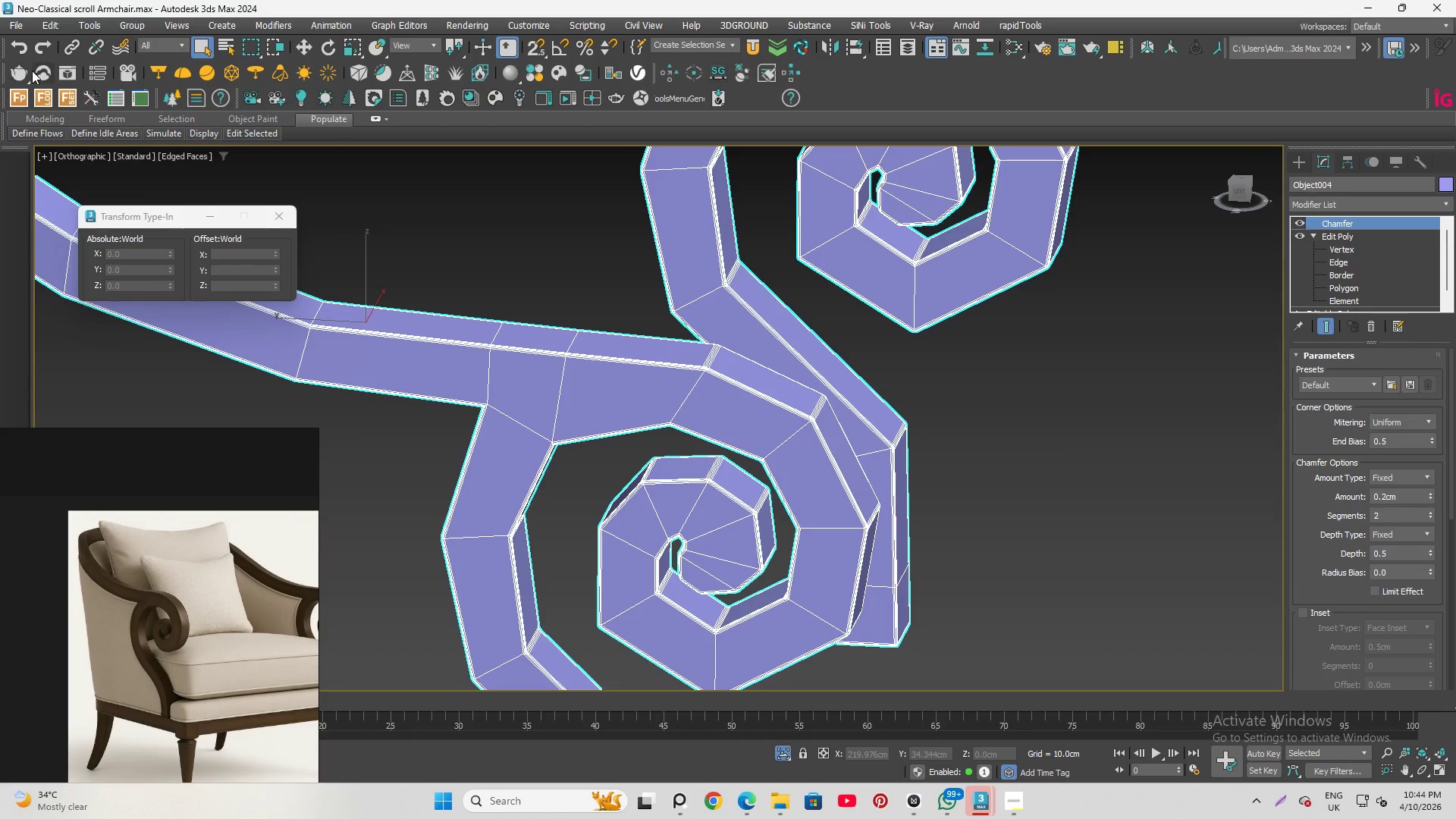 
right_click([19, 45])
 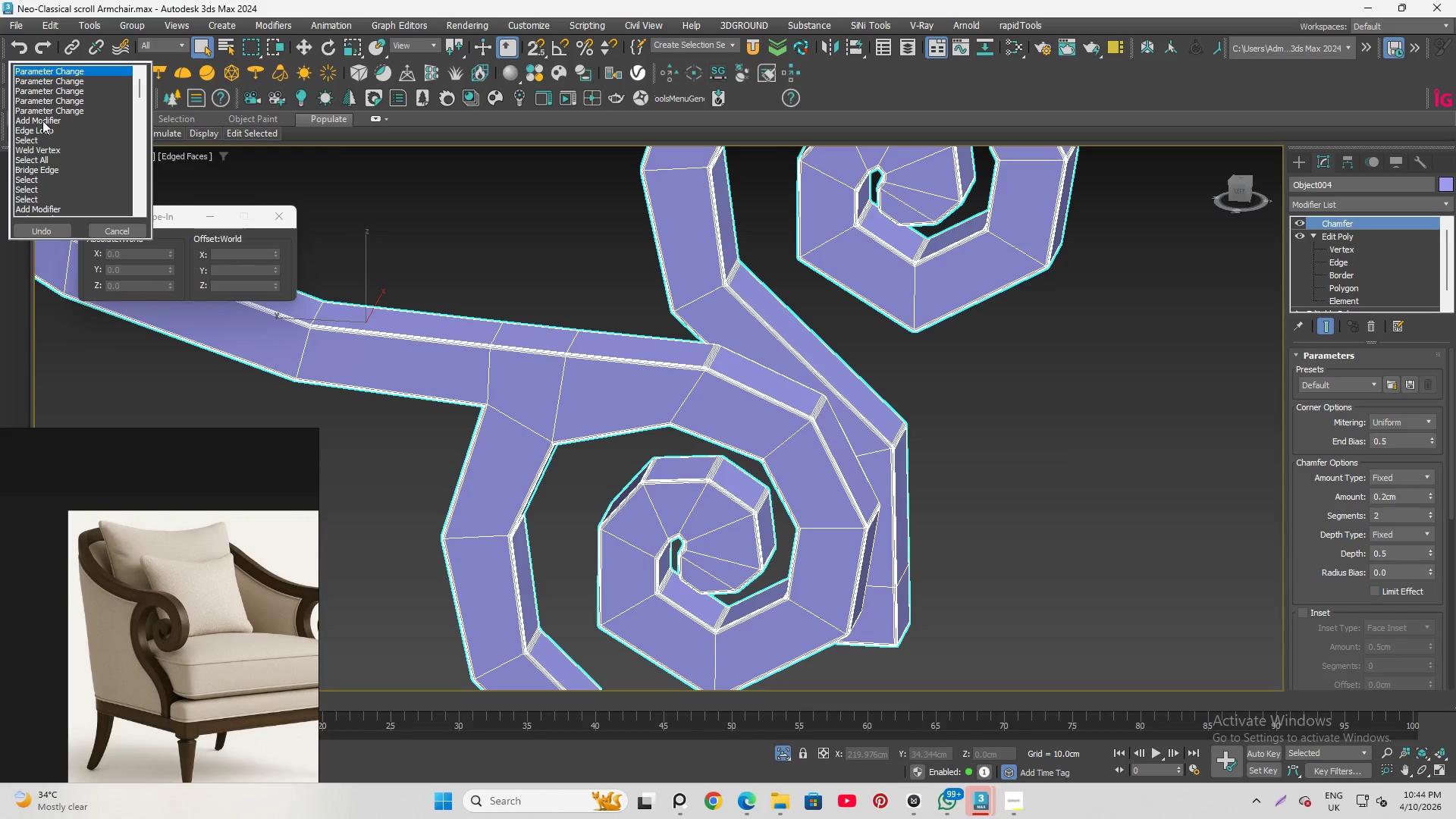 
left_click([43, 113])
 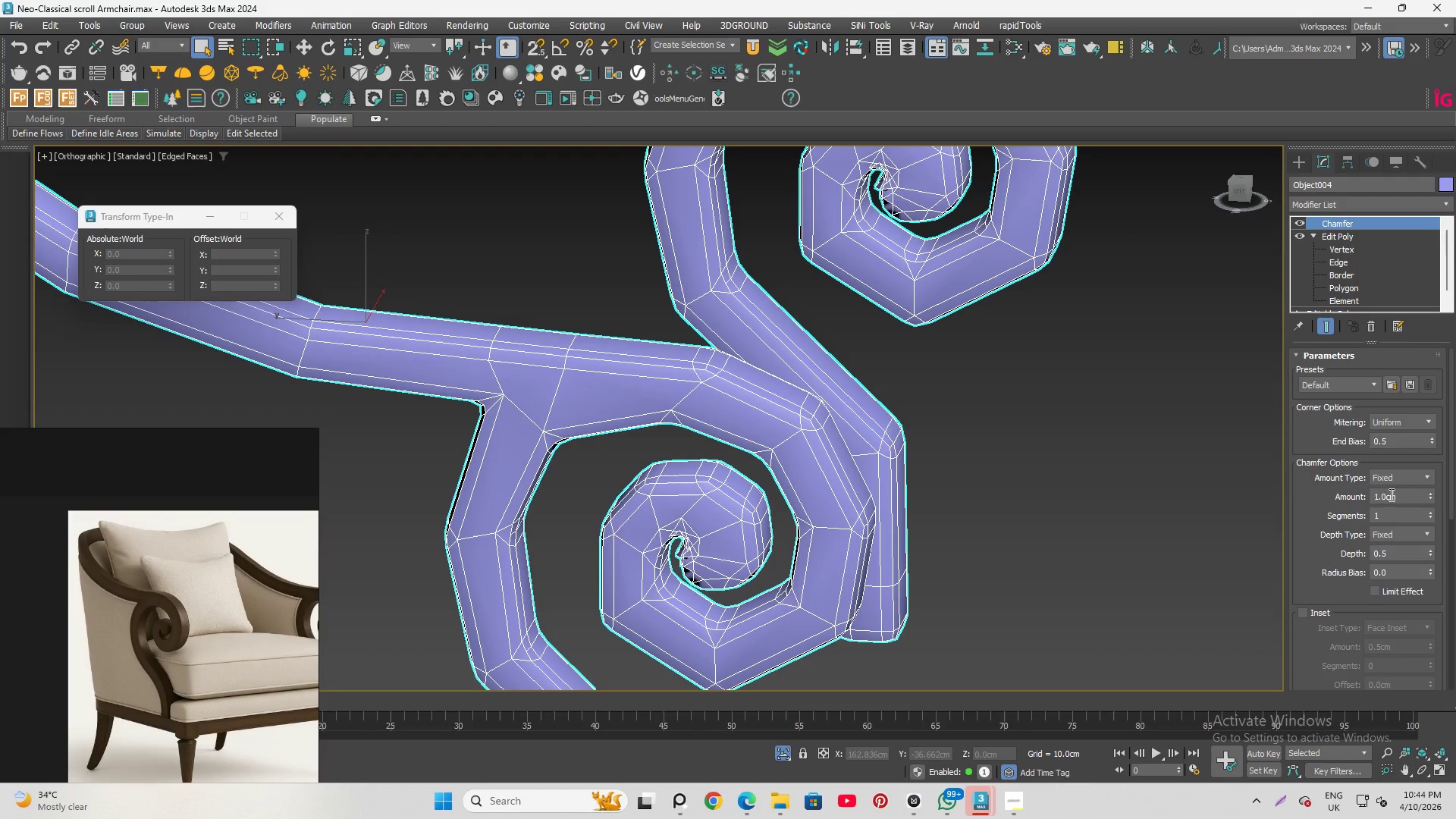 
left_click_drag(start_coordinate=[1395, 519], to_coordinate=[1315, 512])
 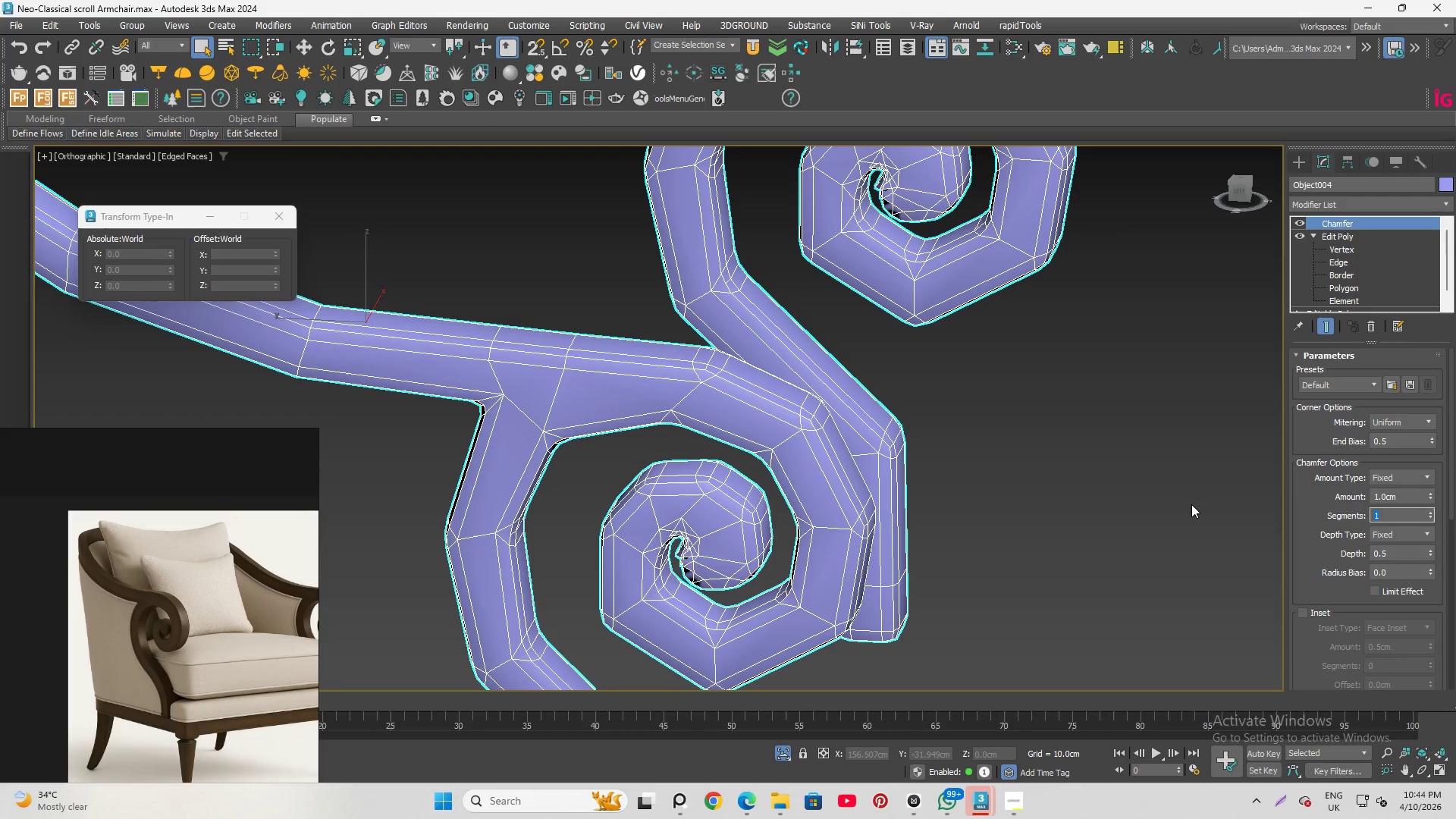 
key(Numpad2)
 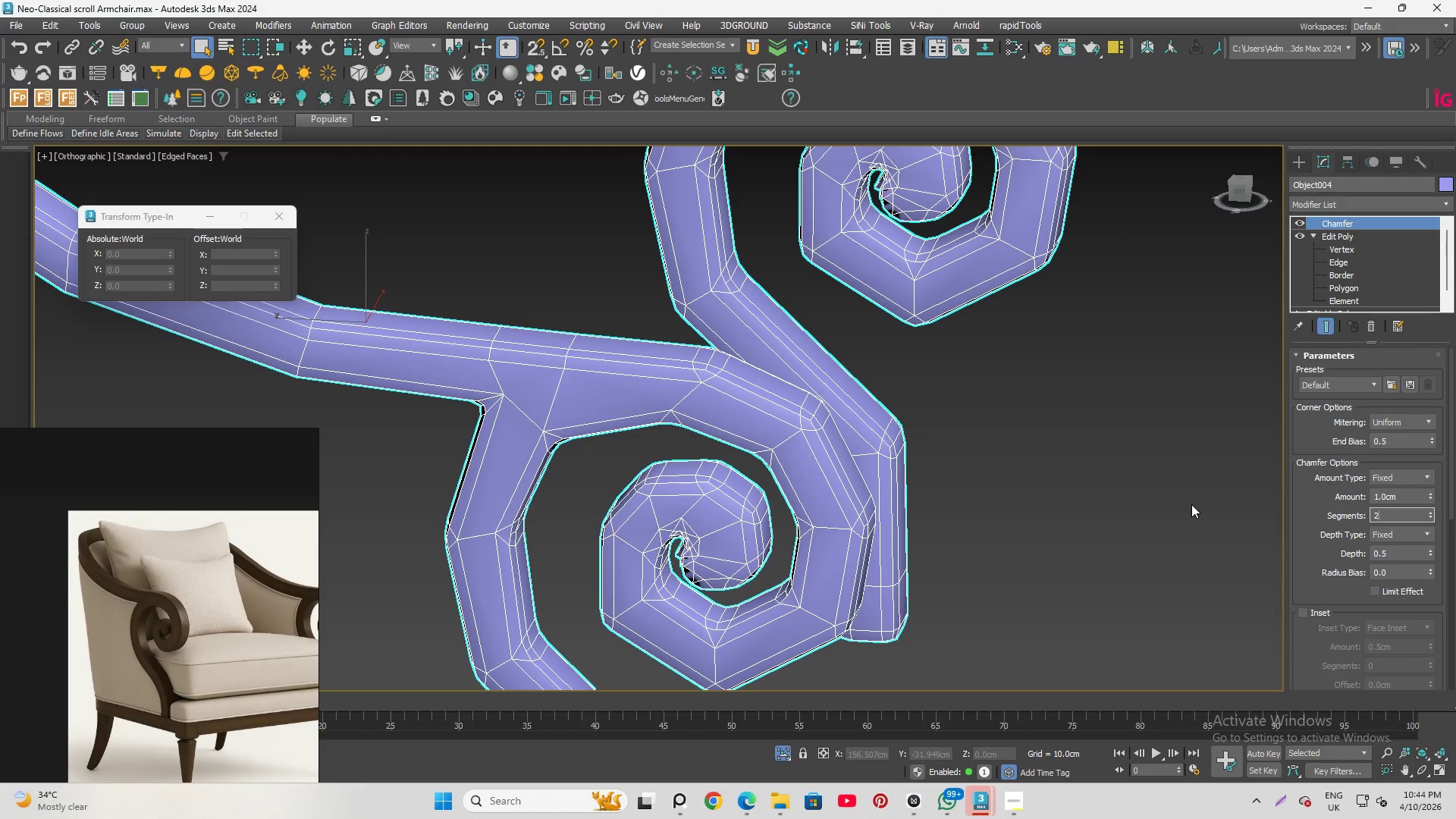 
key(Enter)
 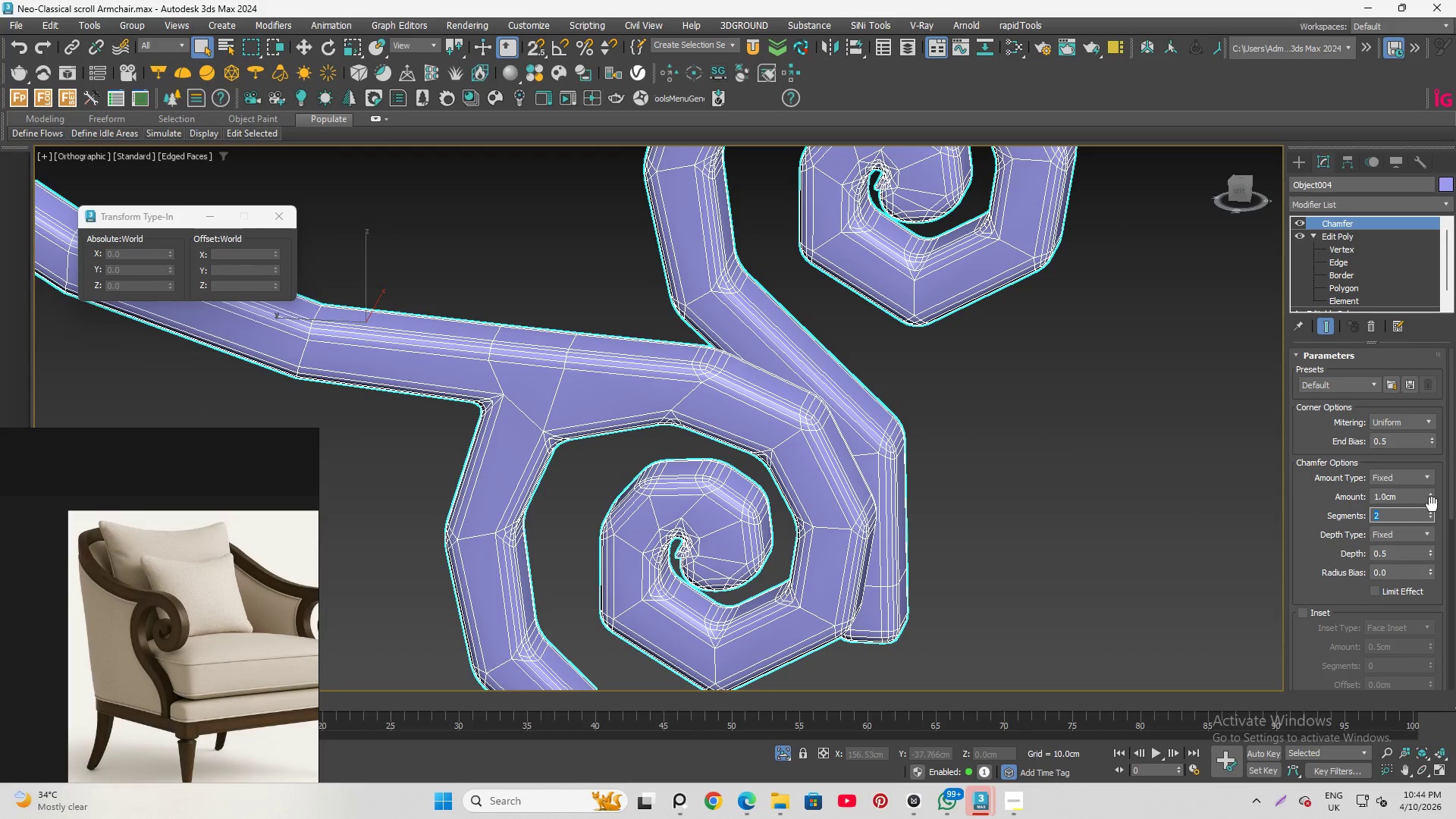 
left_click([1431, 513])